 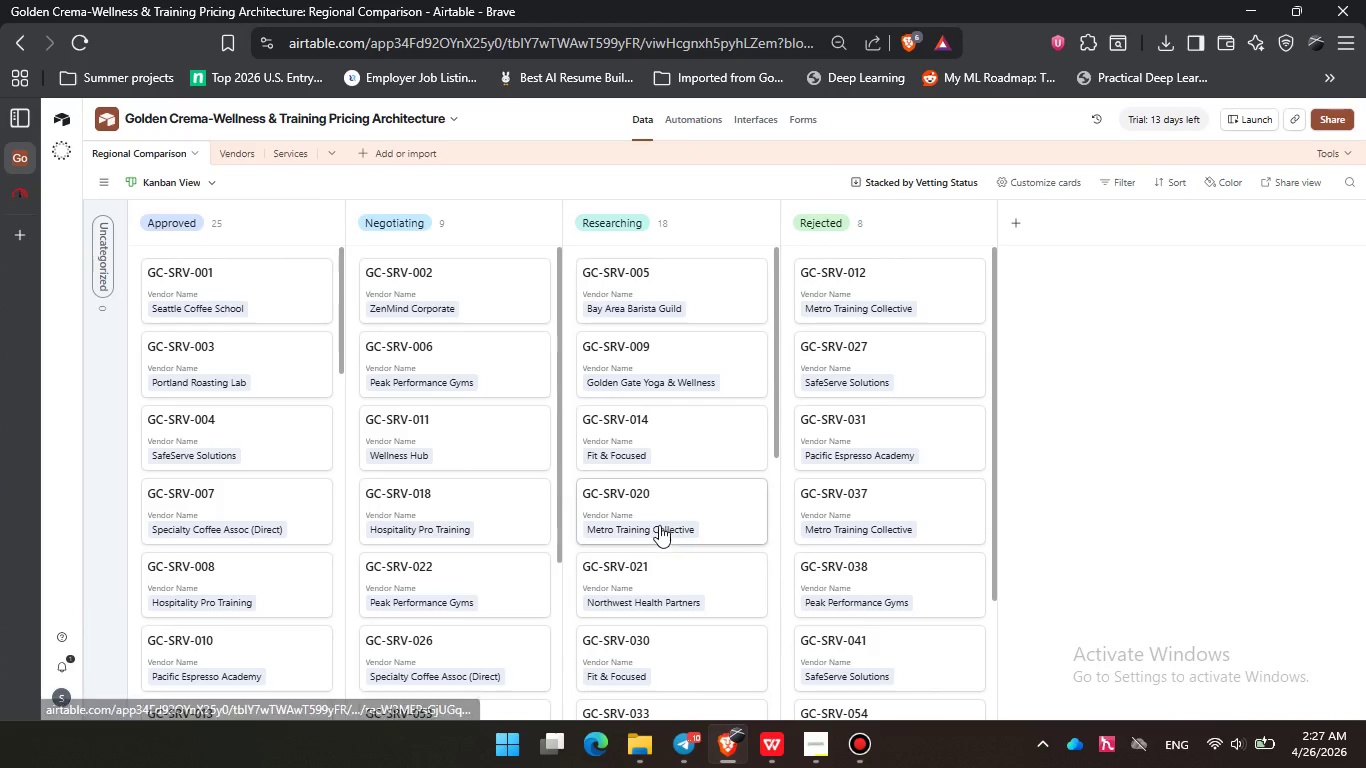 
left_click([760, 118])
 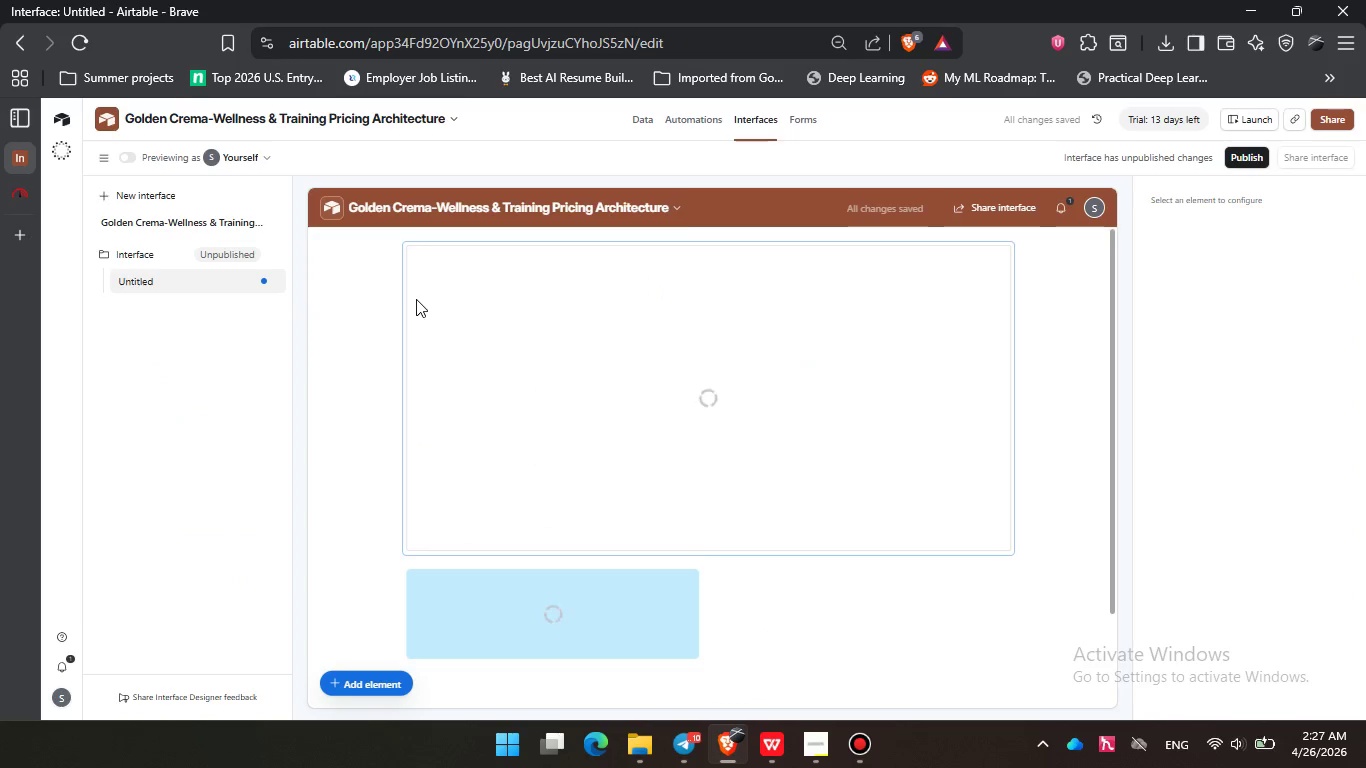 
scroll: coordinate [741, 390], scroll_direction: down, amount: 4.0
 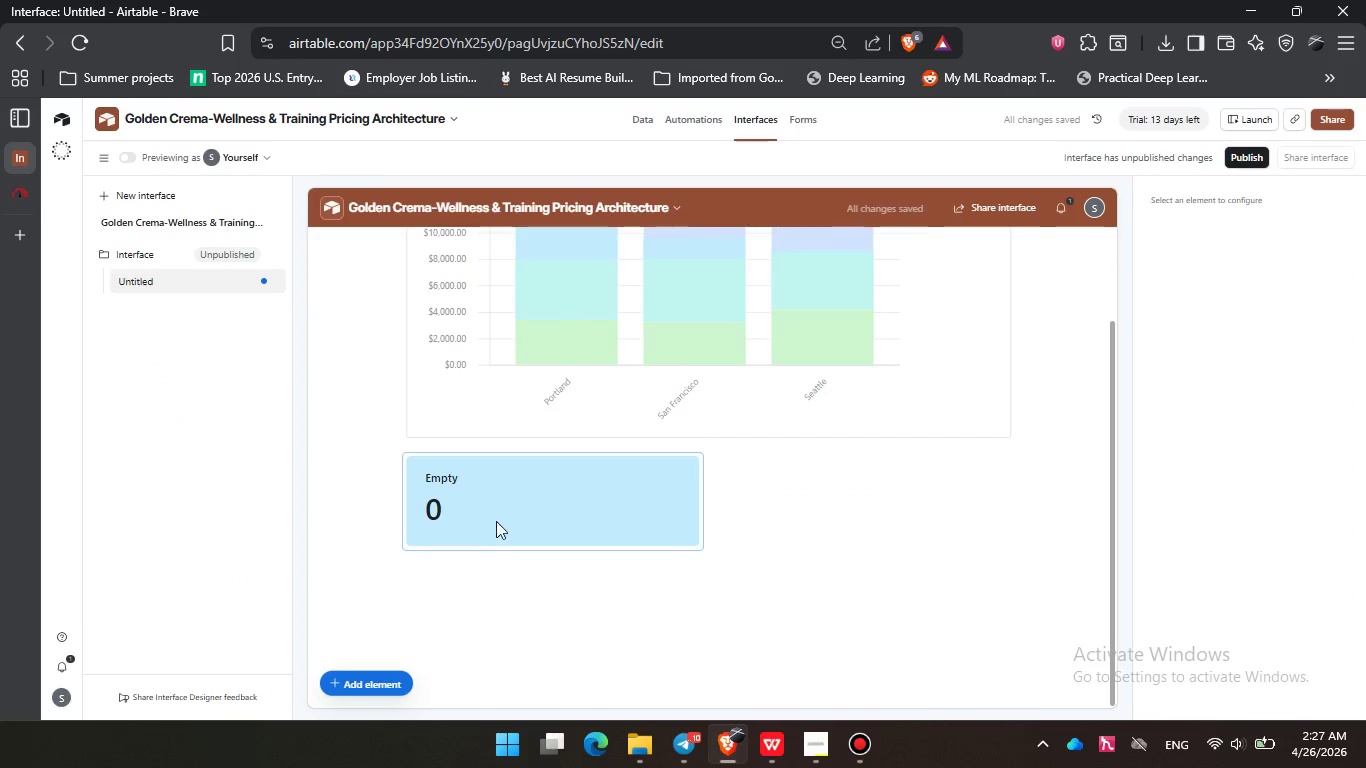 
left_click([503, 516])
 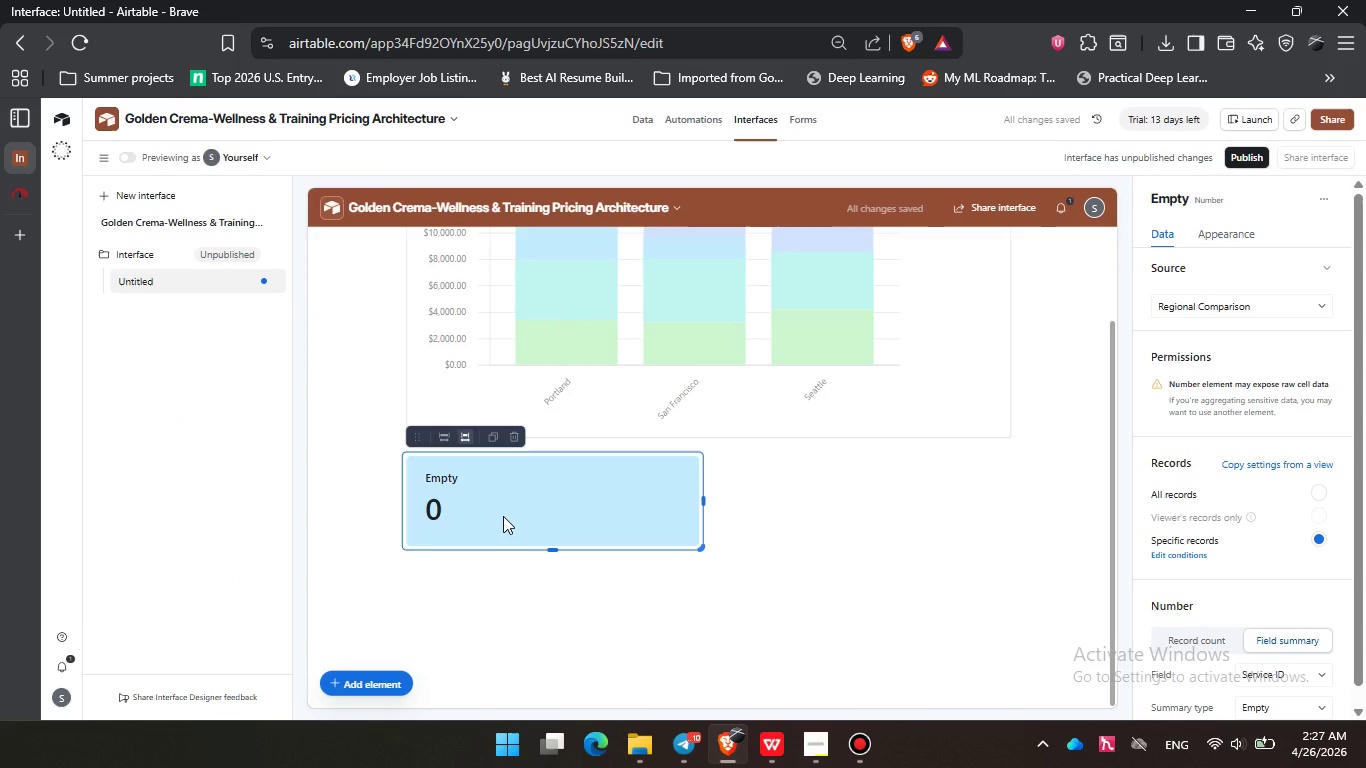 
key(Delete)
 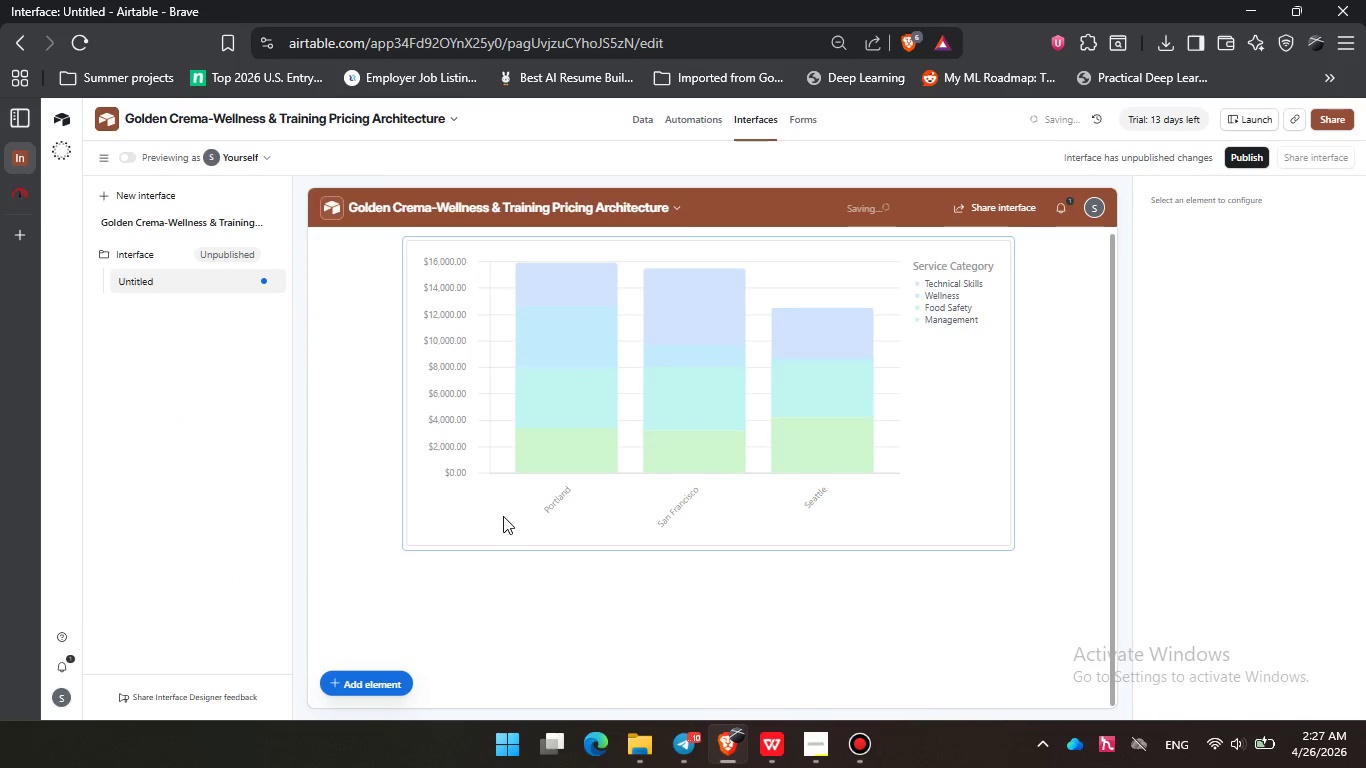 
scroll: coordinate [502, 522], scroll_direction: down, amount: 4.0
 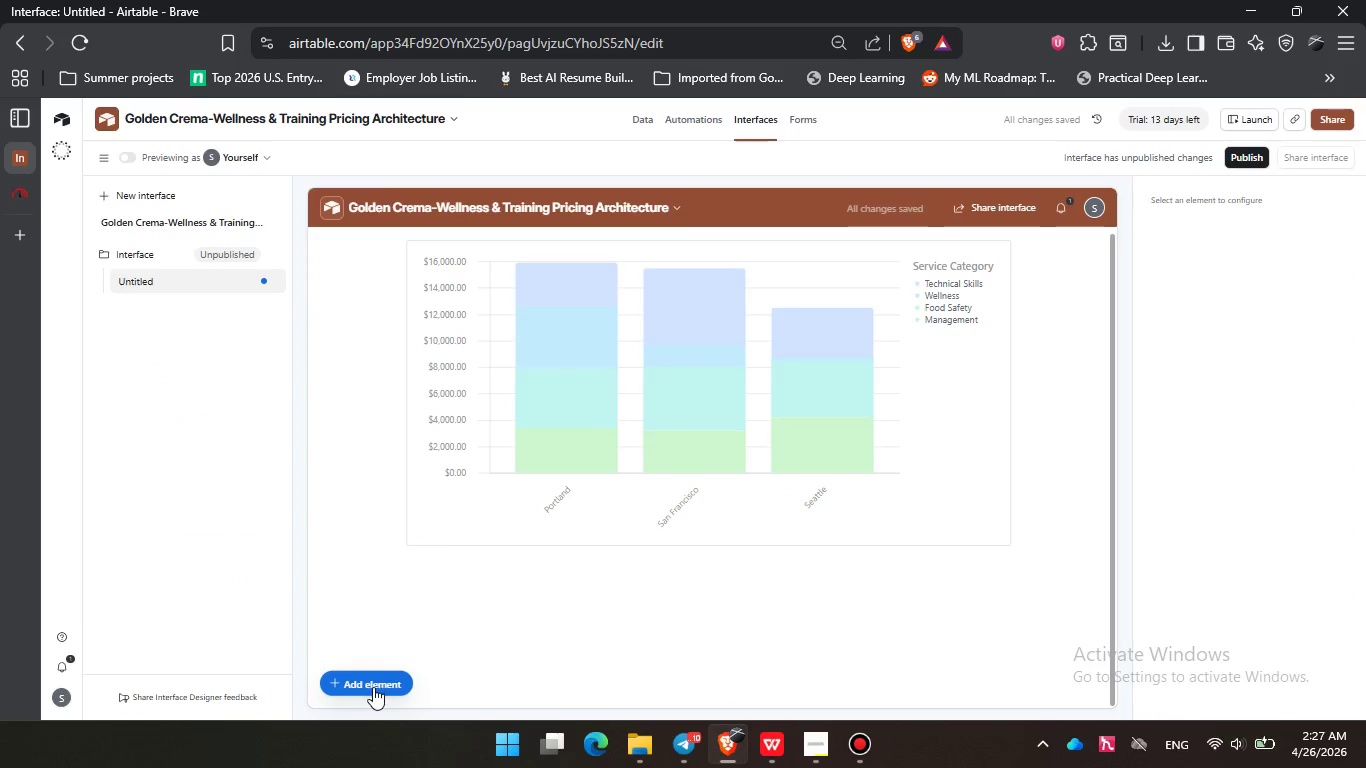 
left_click([373, 687])
 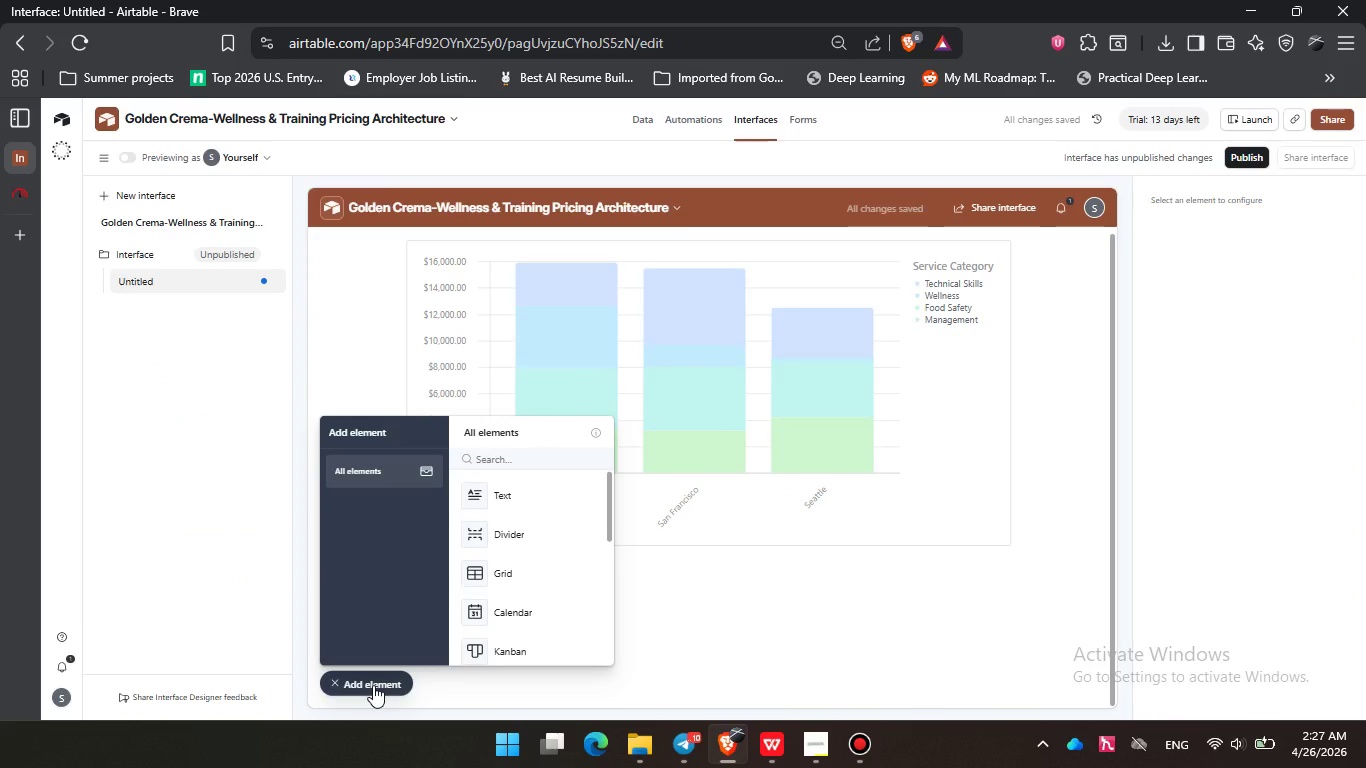 
type(lis)
 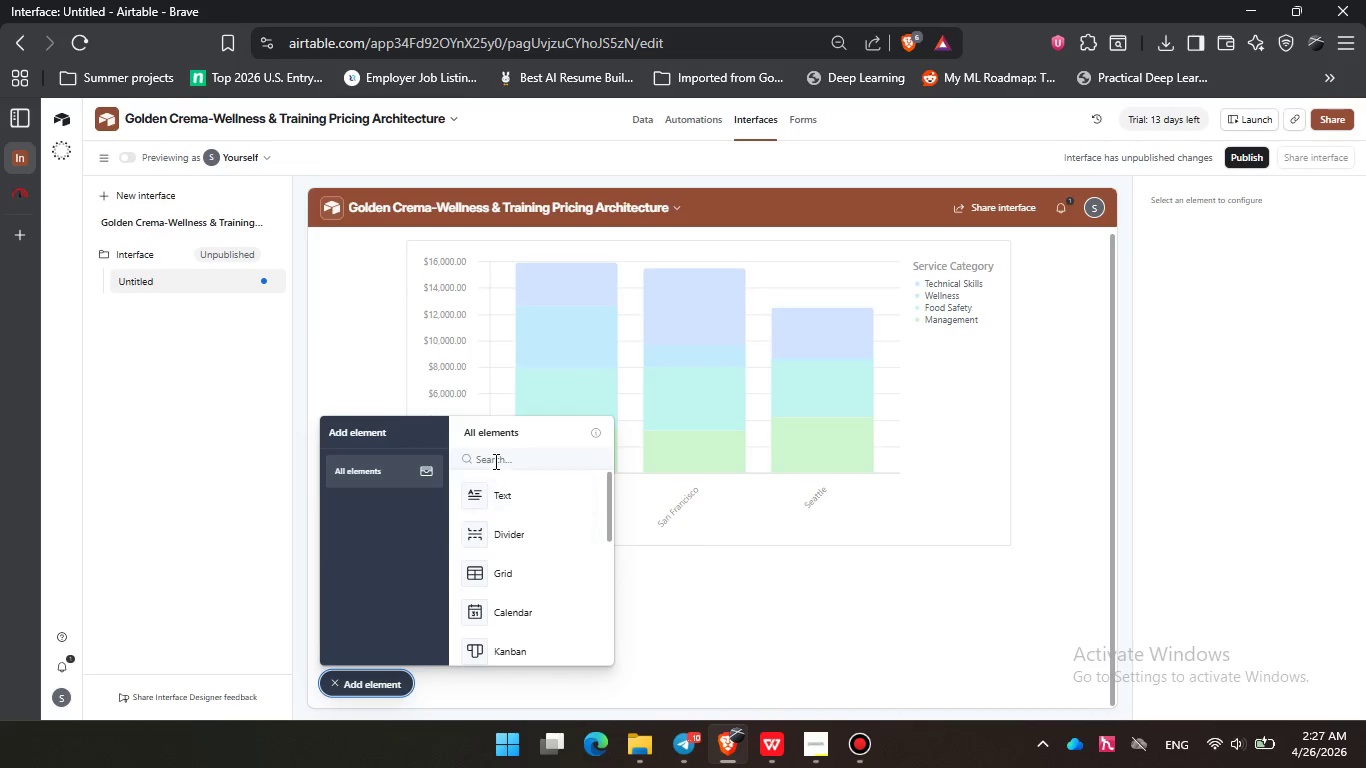 
left_click([494, 461])
 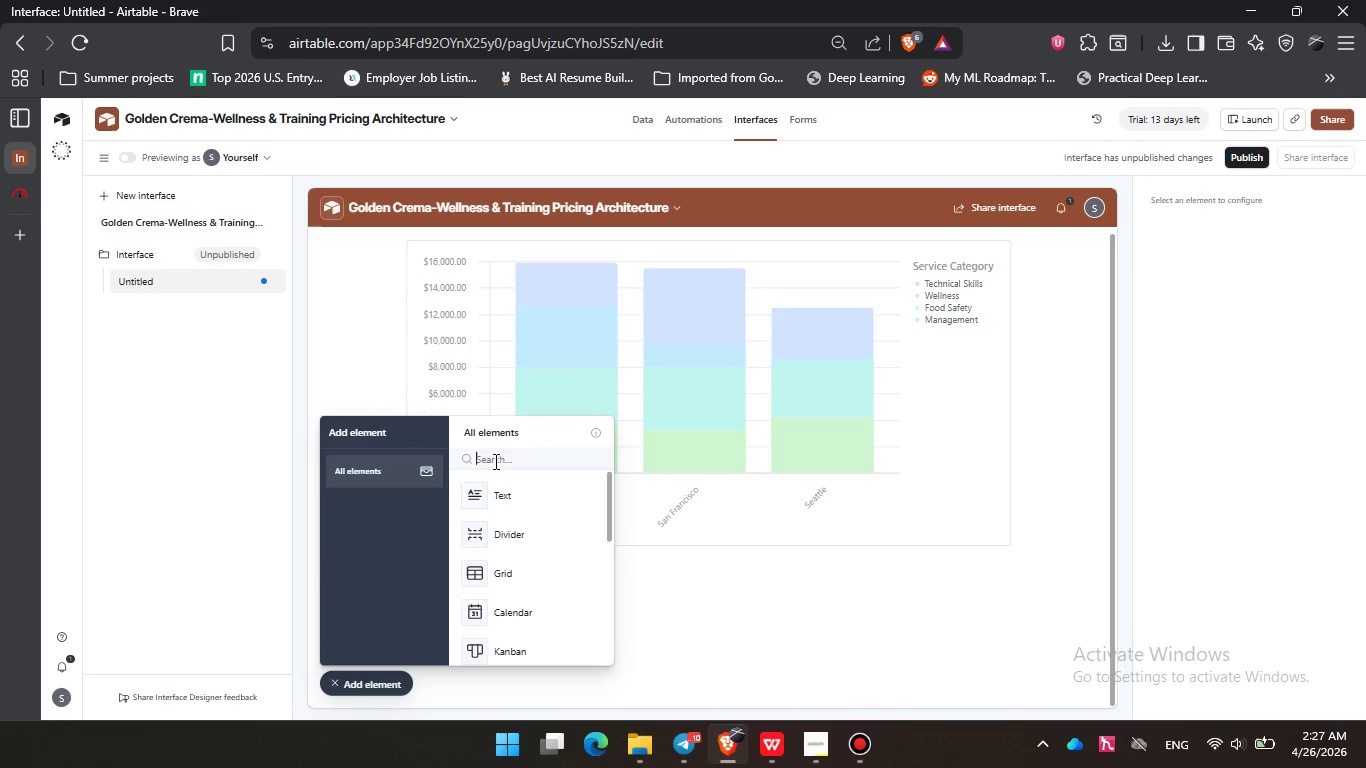 
type(list)
 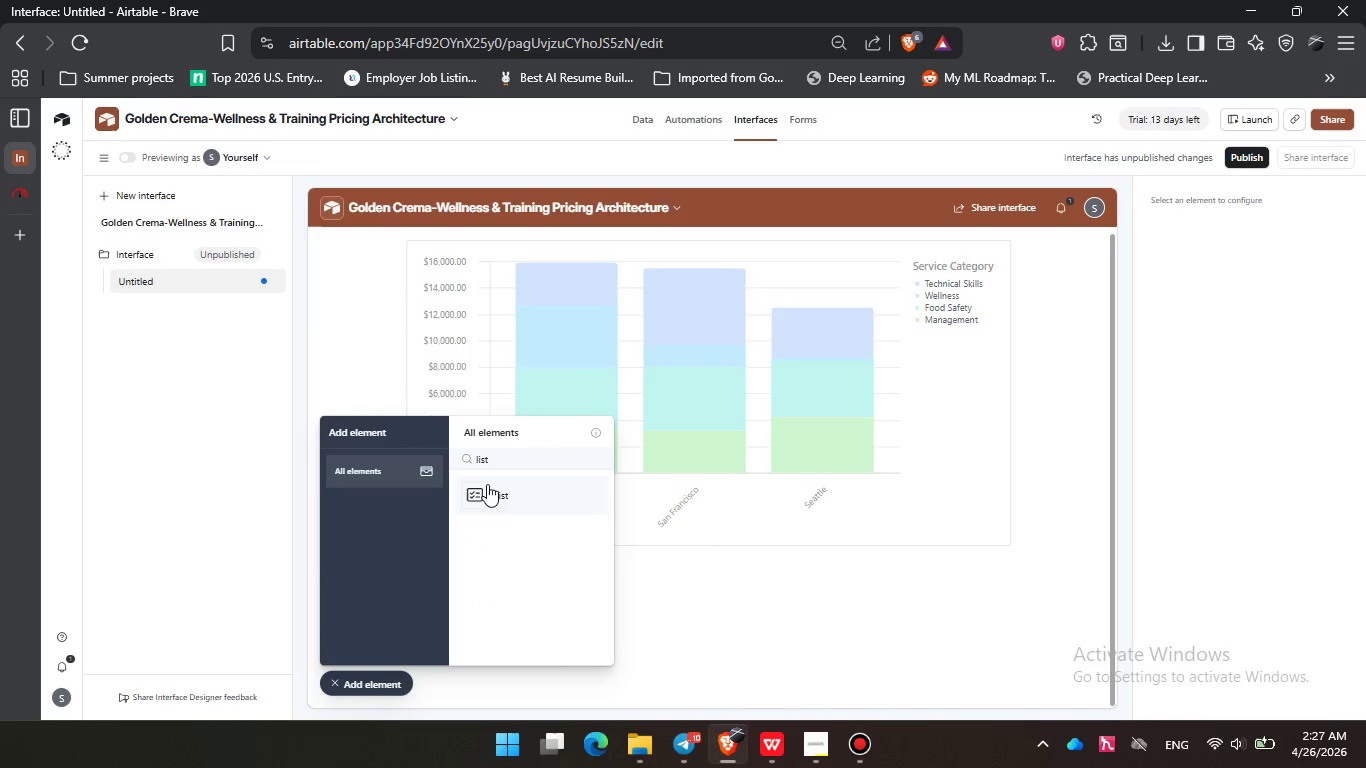 
left_click([489, 488])
 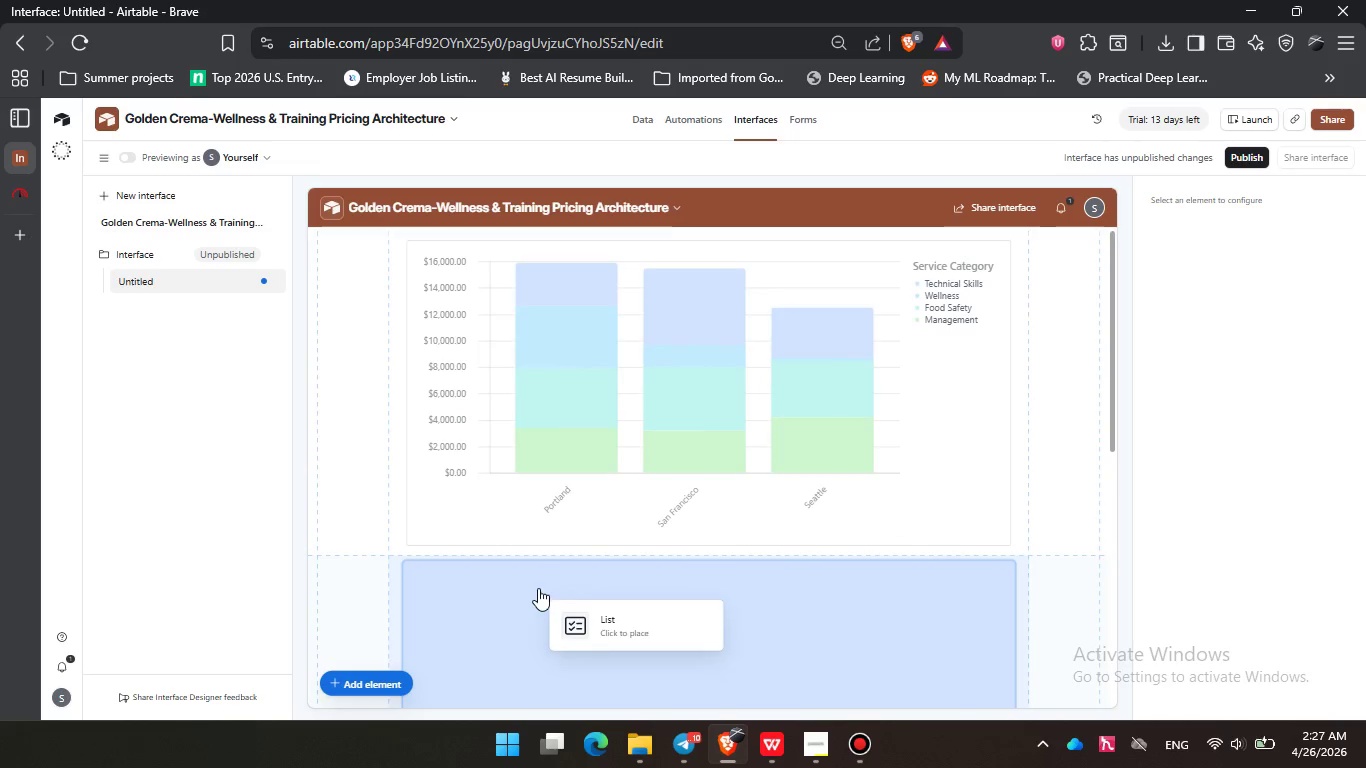 
left_click([559, 622])
 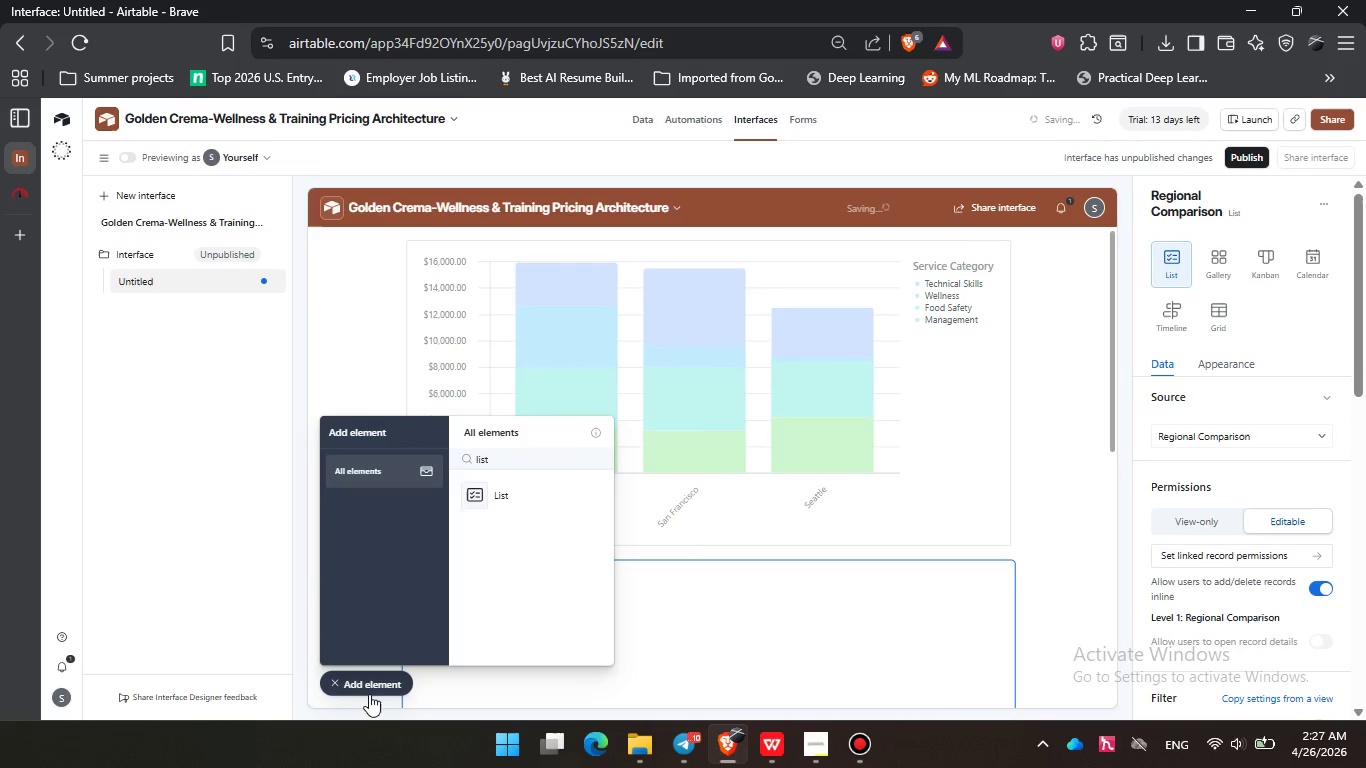 
left_click([369, 681])
 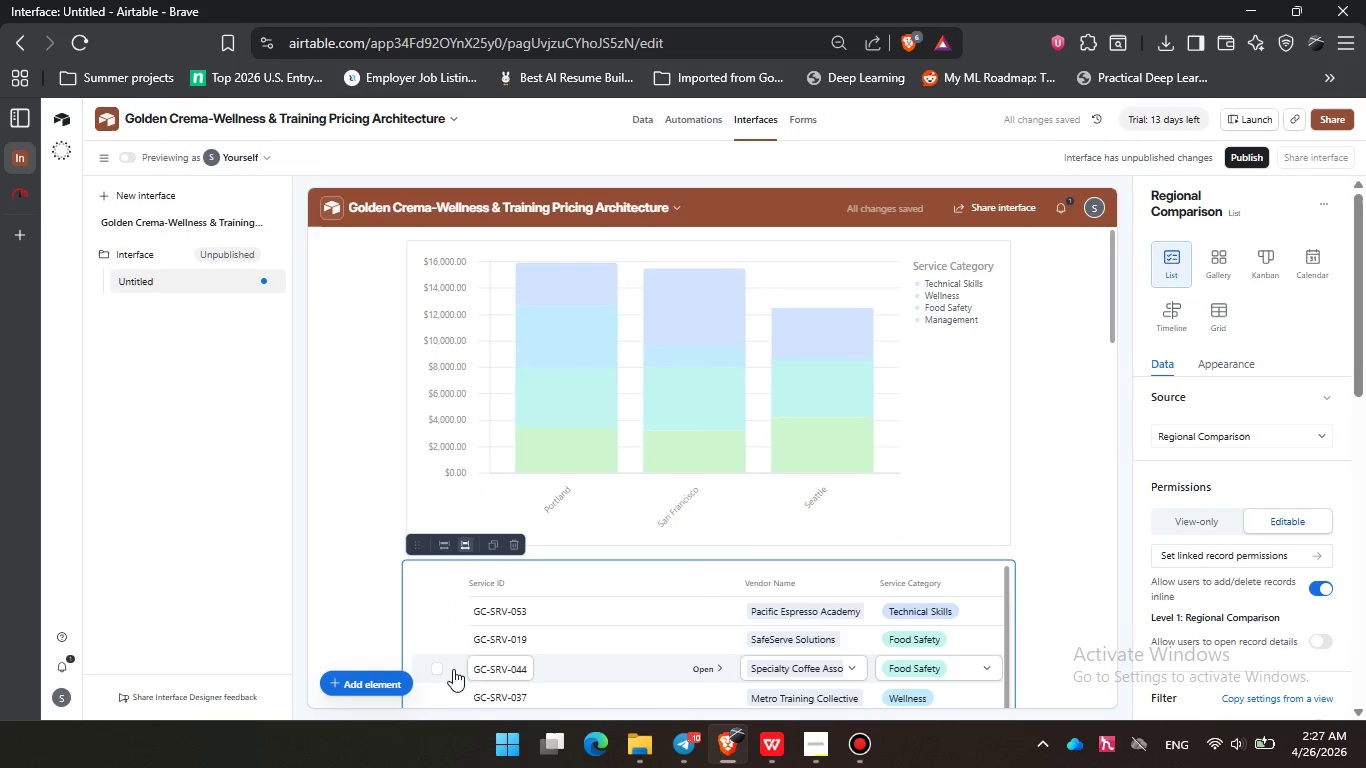 
scroll: coordinate [1300, 444], scroll_direction: down, amount: 10.0
 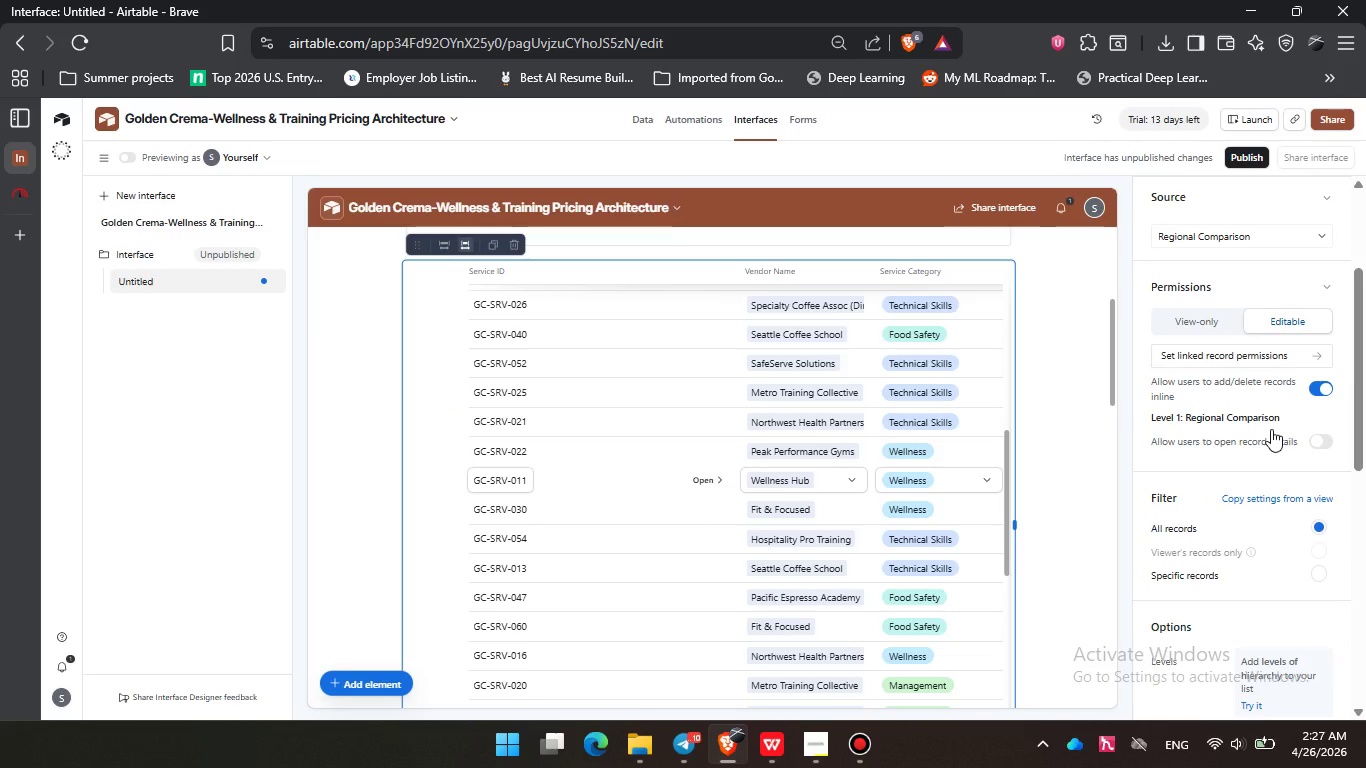 
scroll: coordinate [1271, 429], scroll_direction: down, amount: 2.0
 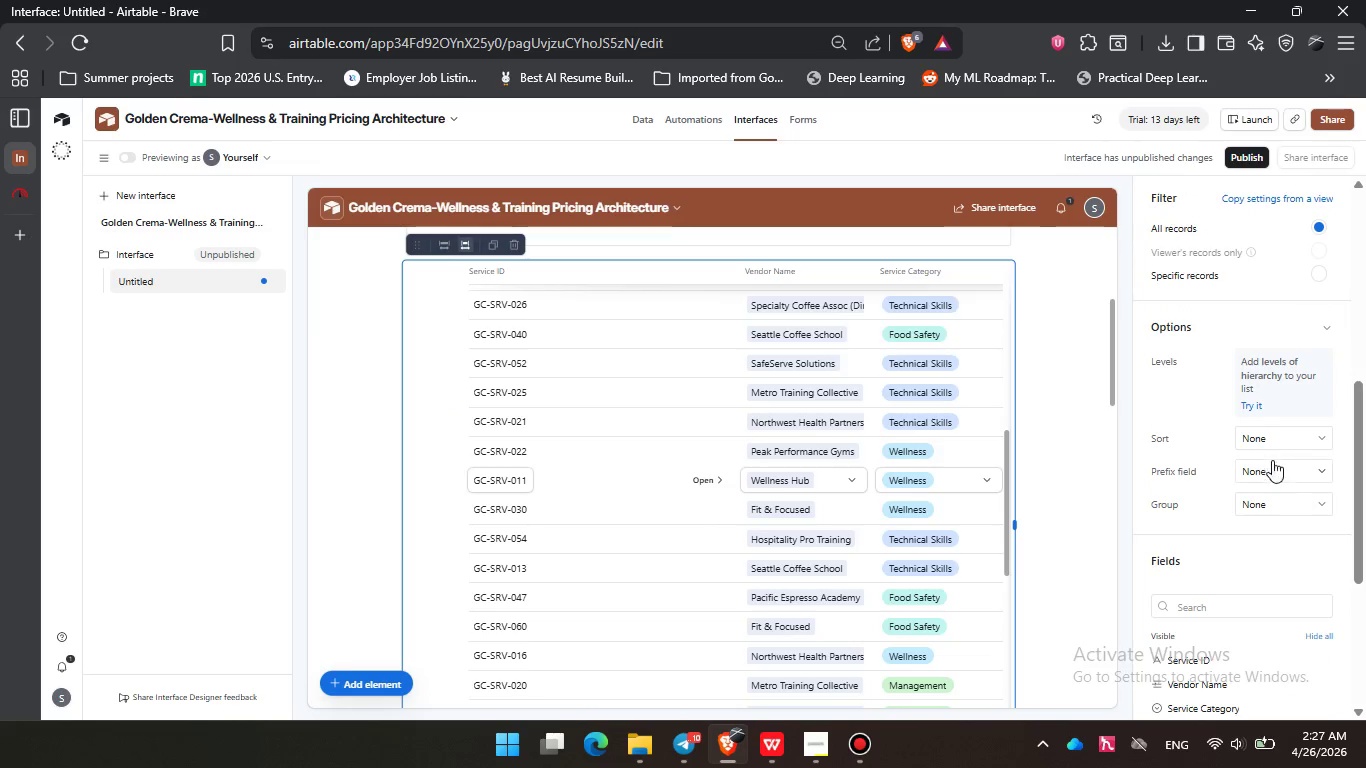 
left_click([1272, 443])
 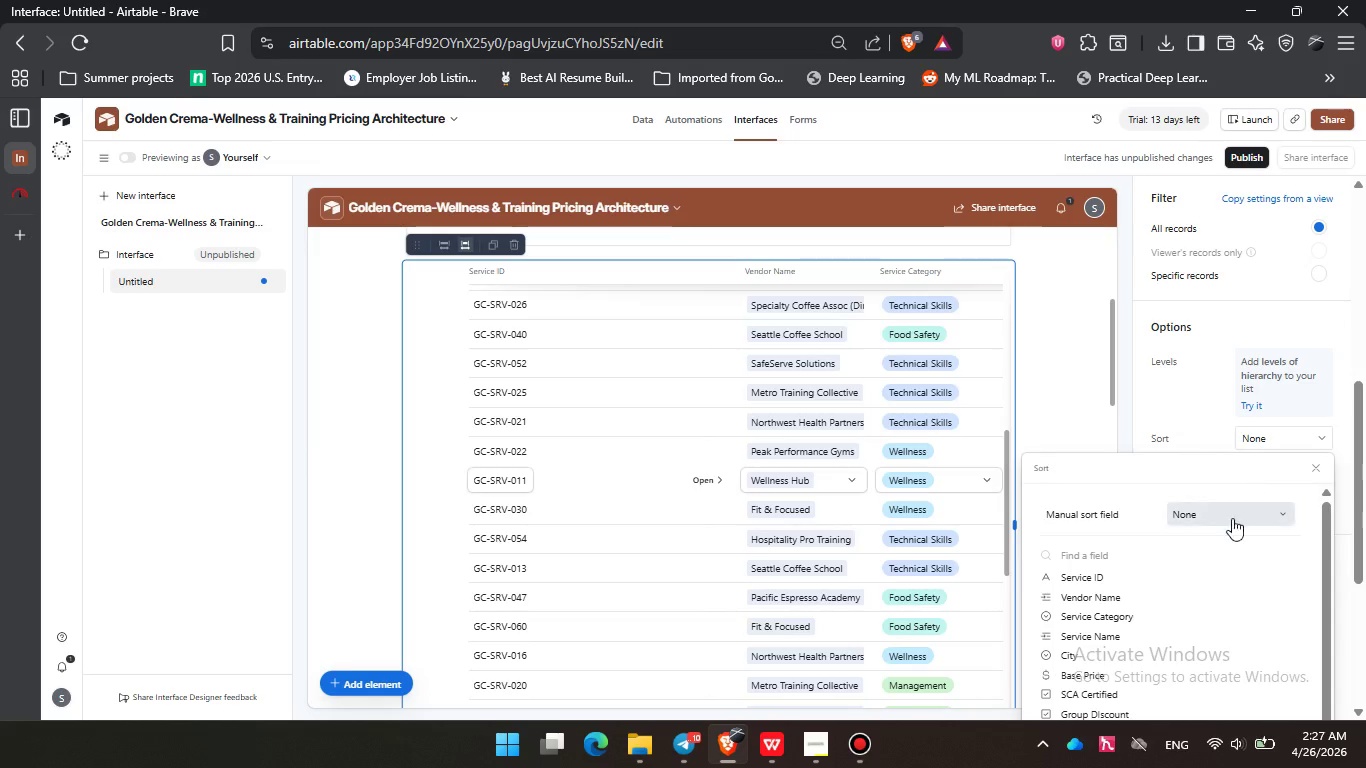 
scroll: coordinate [1151, 663], scroll_direction: down, amount: 7.0
 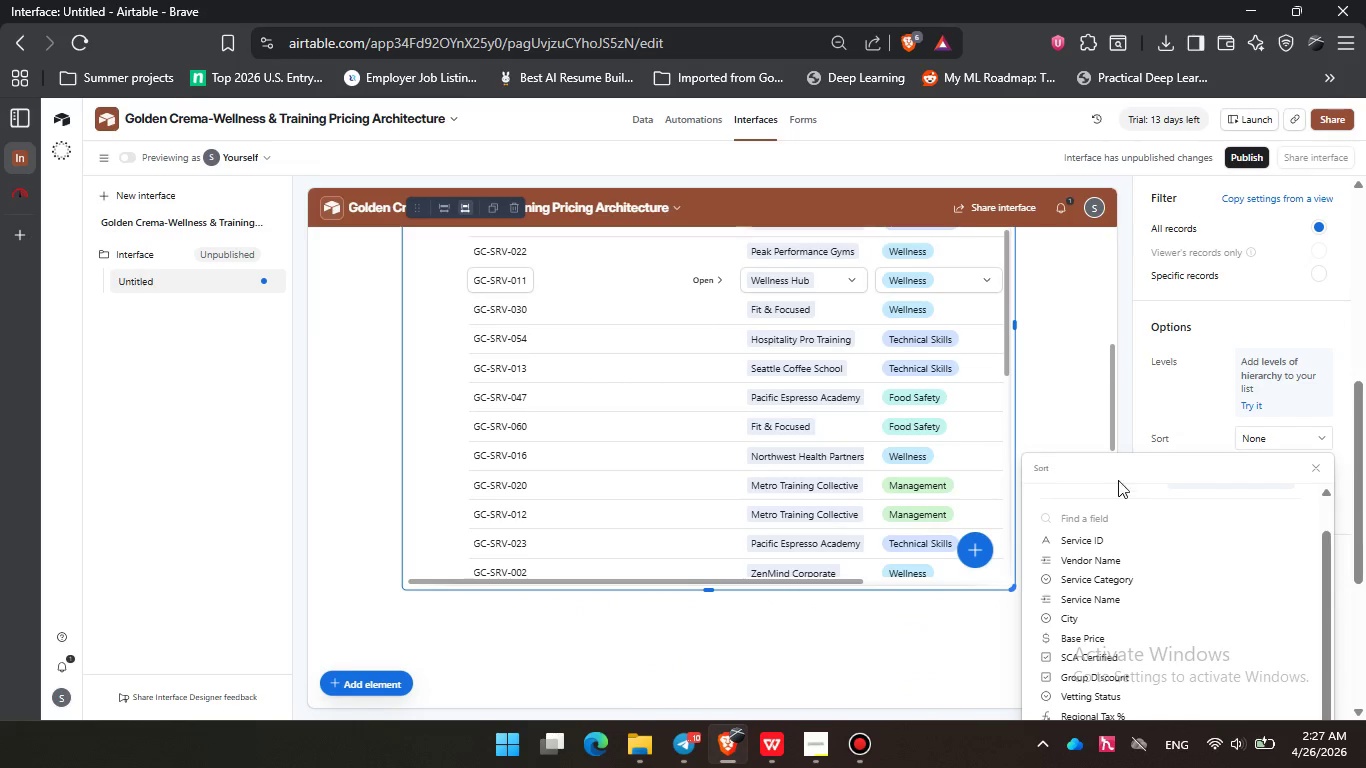 
scroll: coordinate [1117, 489], scroll_direction: up, amount: 3.0
 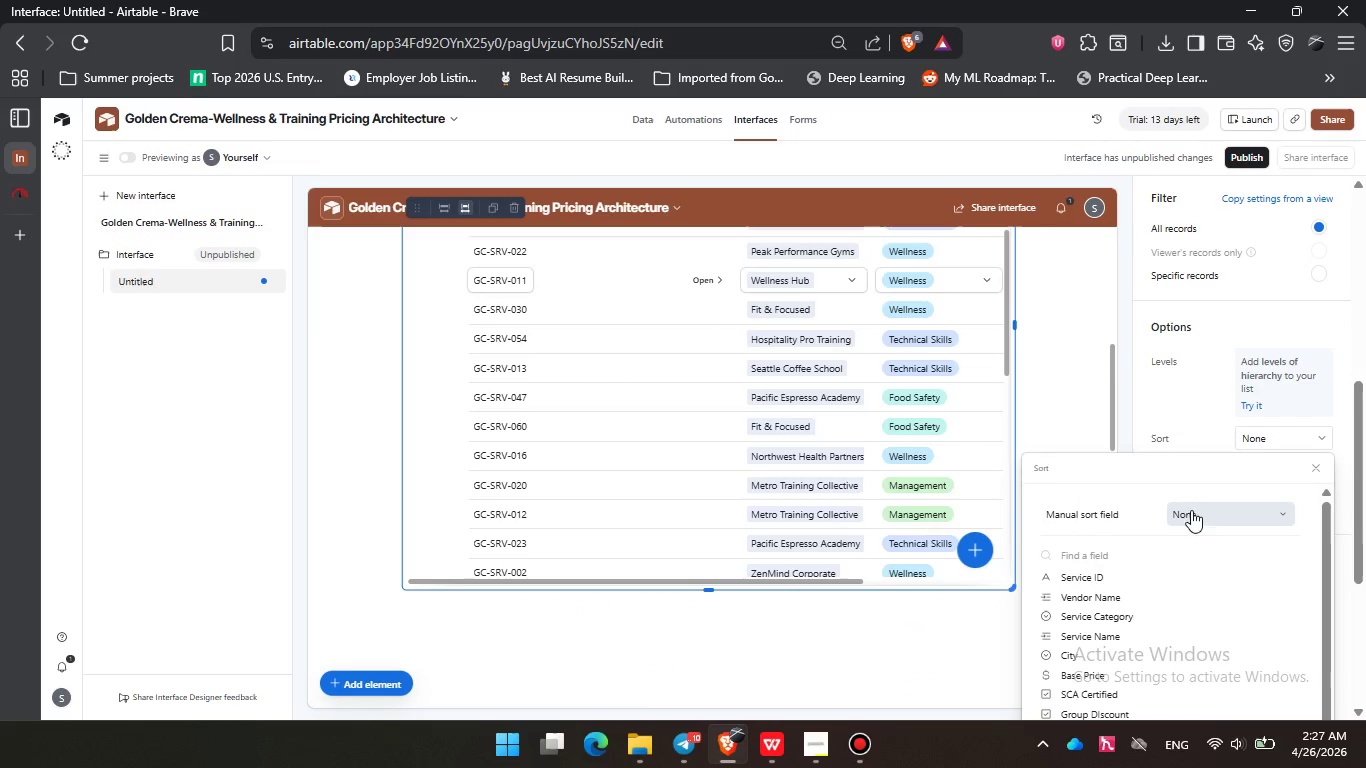 
left_click([1217, 516])
 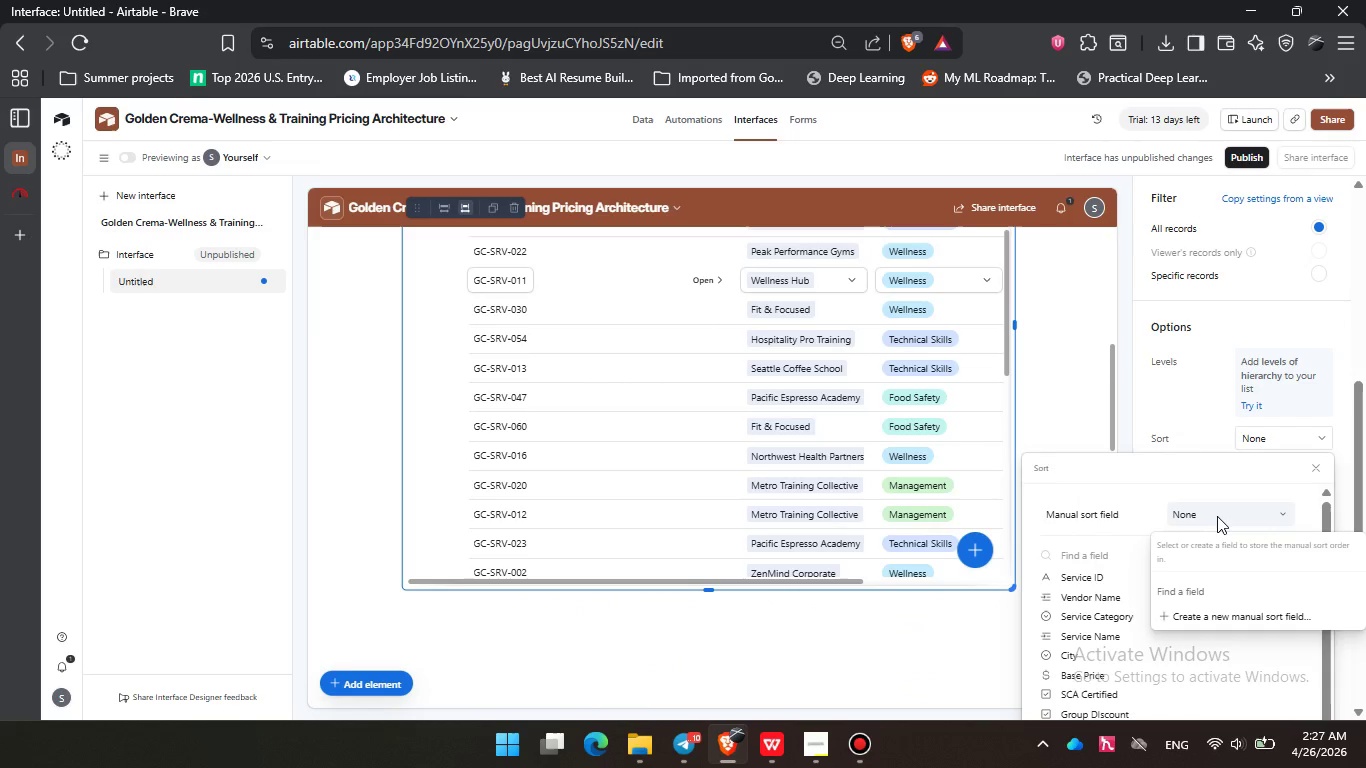 
left_click([1217, 516])
 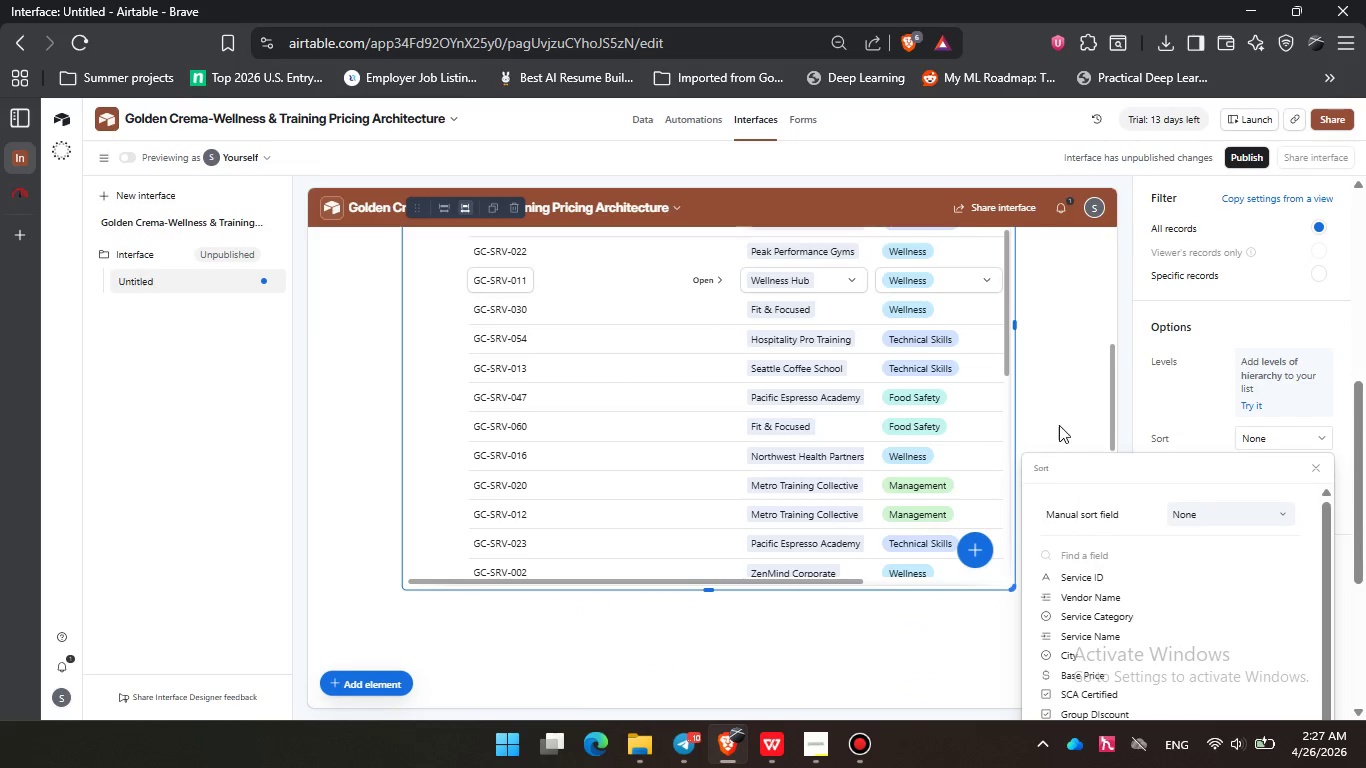 
left_click([1054, 422])
 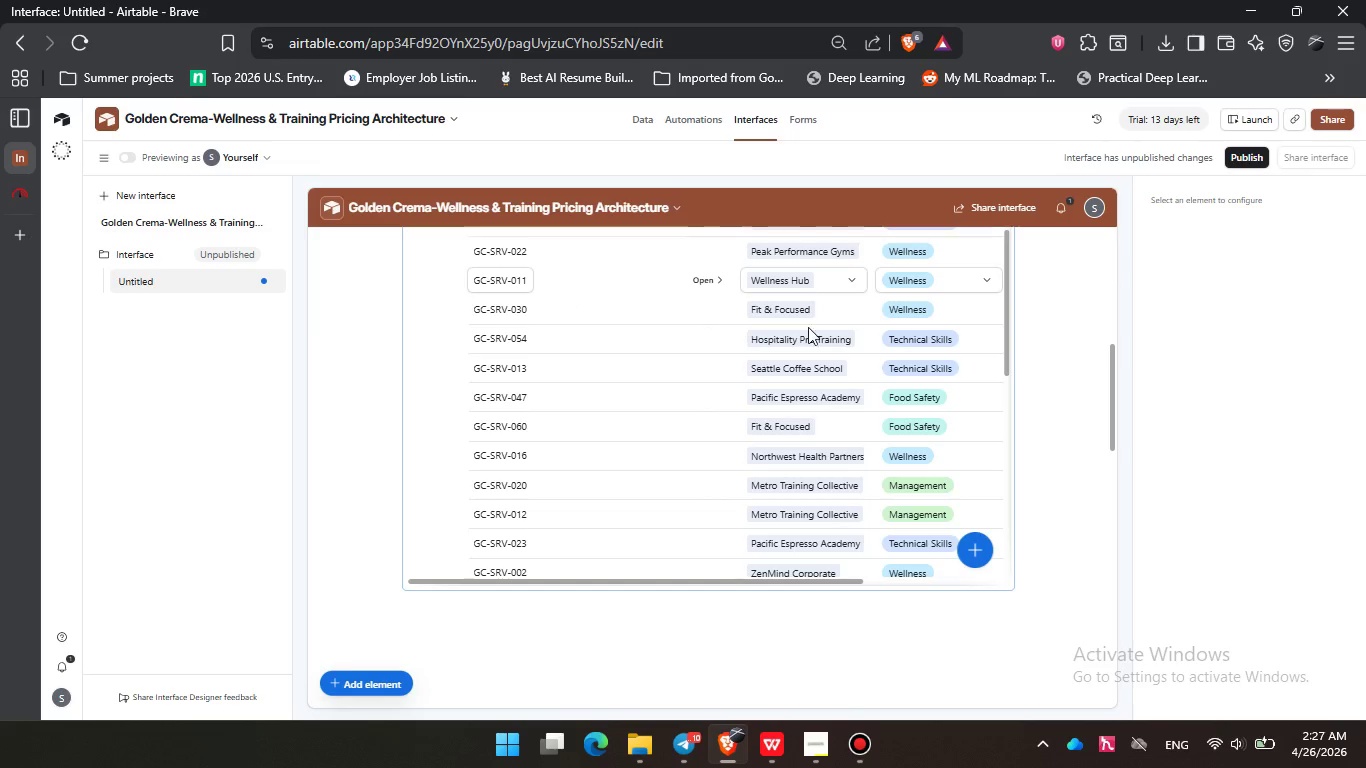 
hold_key(key=ControlLeft, duration=0.34)
scroll: coordinate [1041, 392], scroll_direction: up, amount: 4.0
 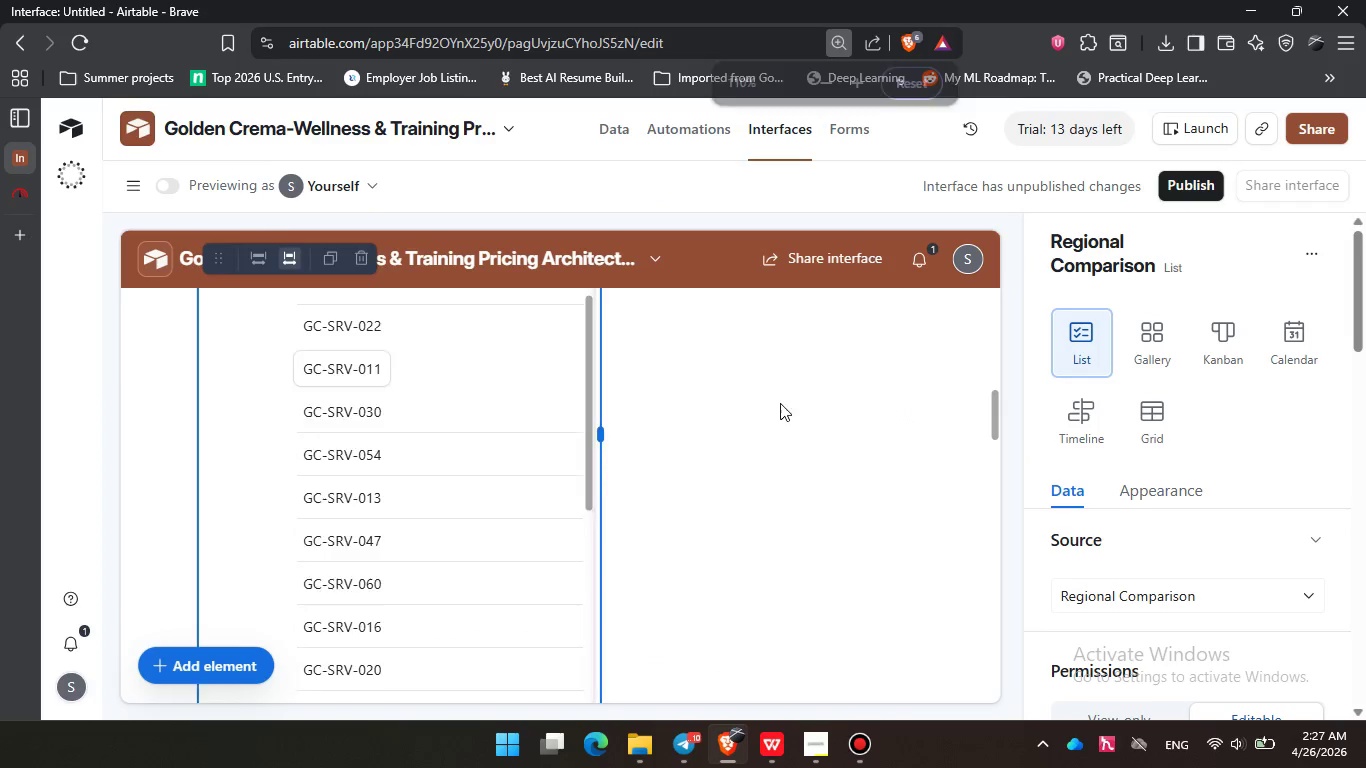 
hold_key(key=ControlLeft, duration=1.01)
scroll: coordinate [1249, 590], scroll_direction: down, amount: 10.0
 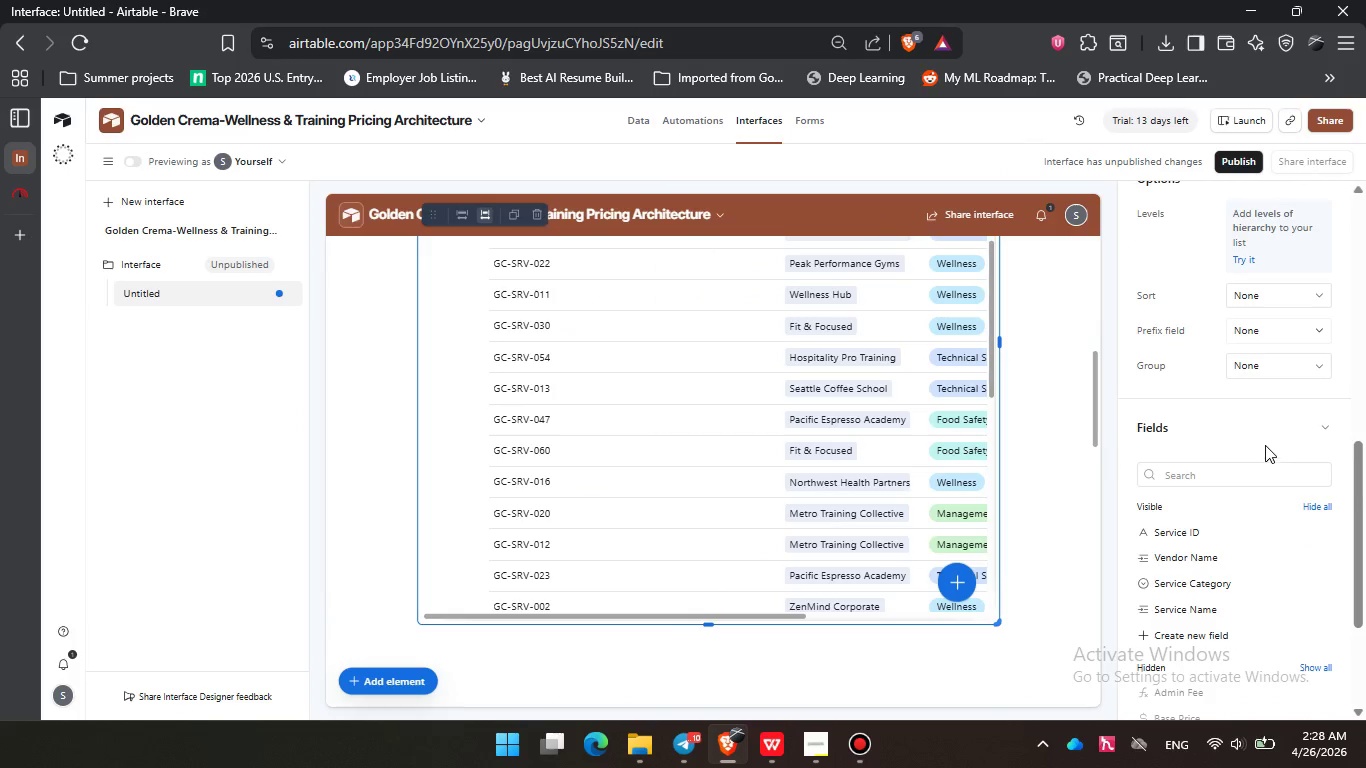 
scroll: coordinate [1265, 440], scroll_direction: up, amount: 3.0
 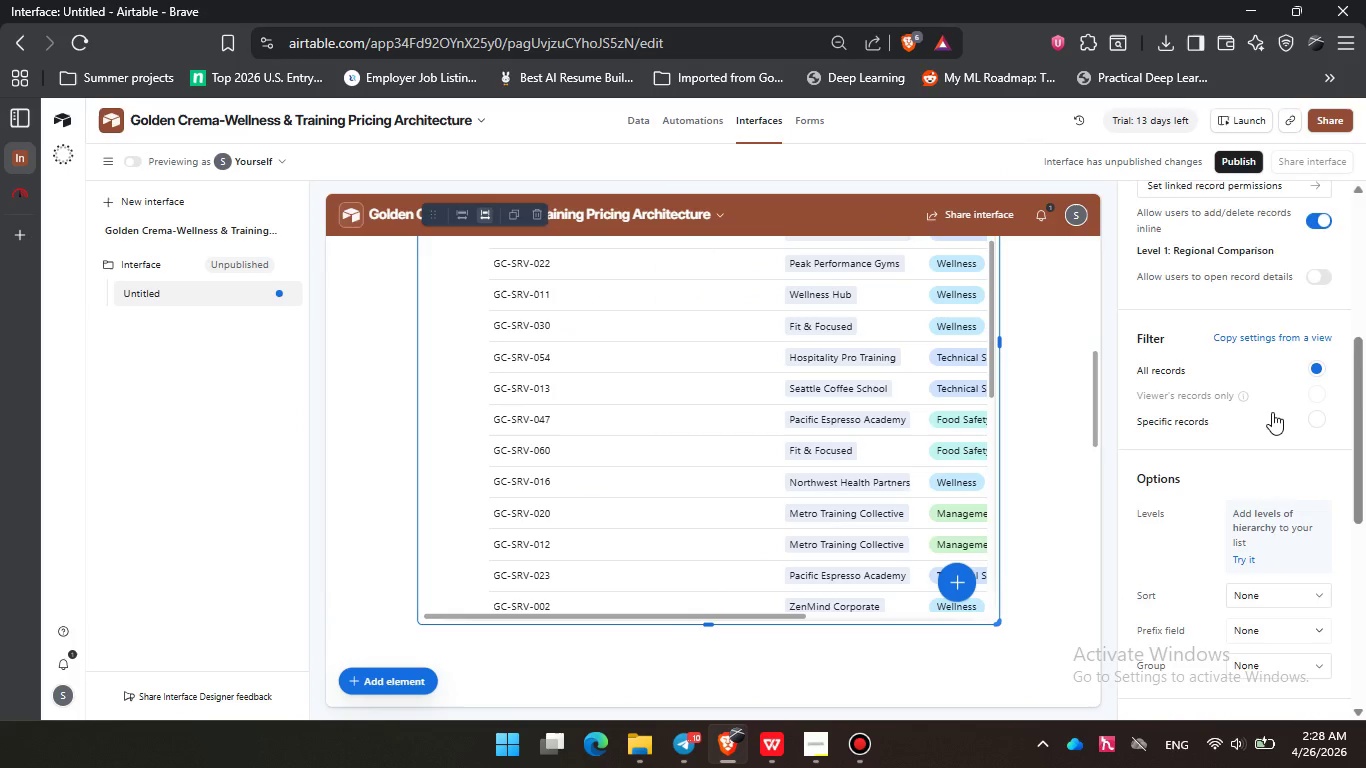 
scroll: coordinate [1272, 412], scroll_direction: down, amount: 3.0
 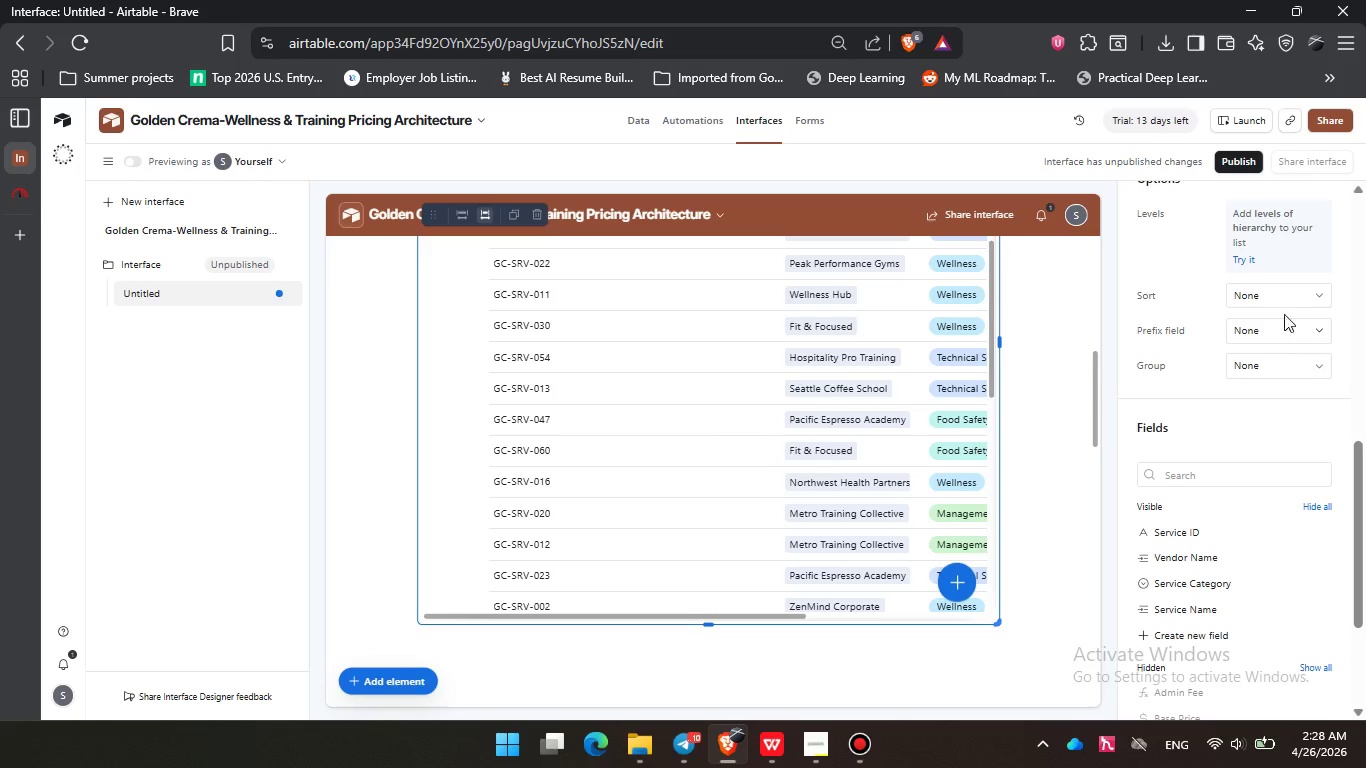 
left_click([1284, 299])
 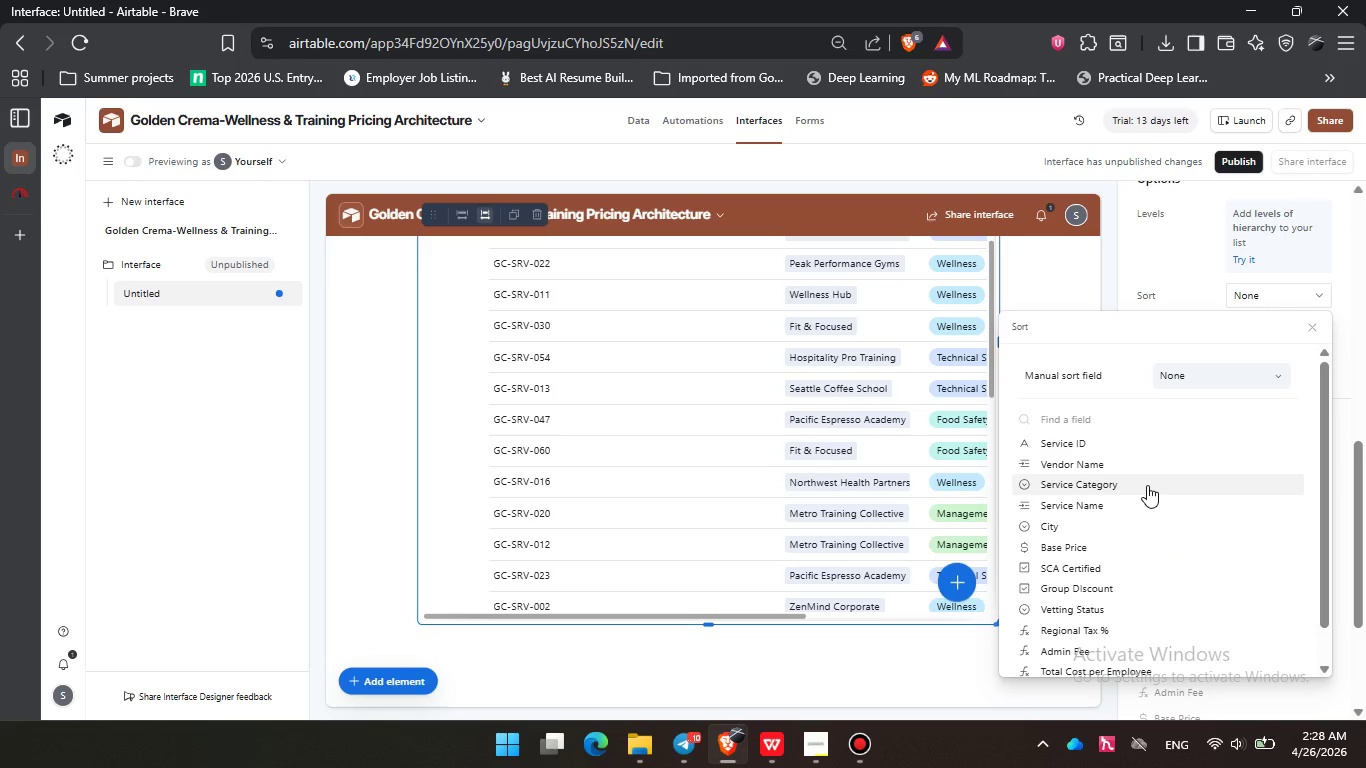 
scroll: coordinate [1099, 624], scroll_direction: down, amount: 7.0
 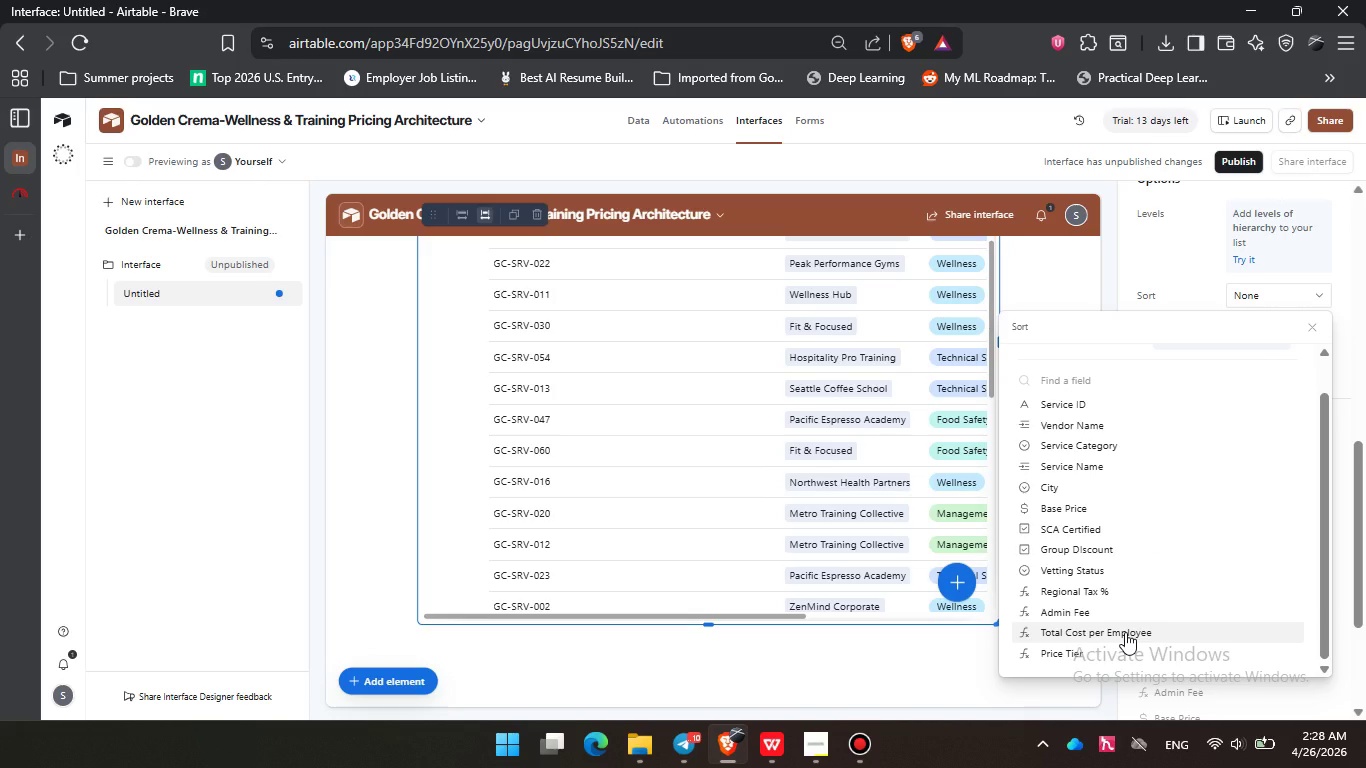 
left_click([1125, 632])
 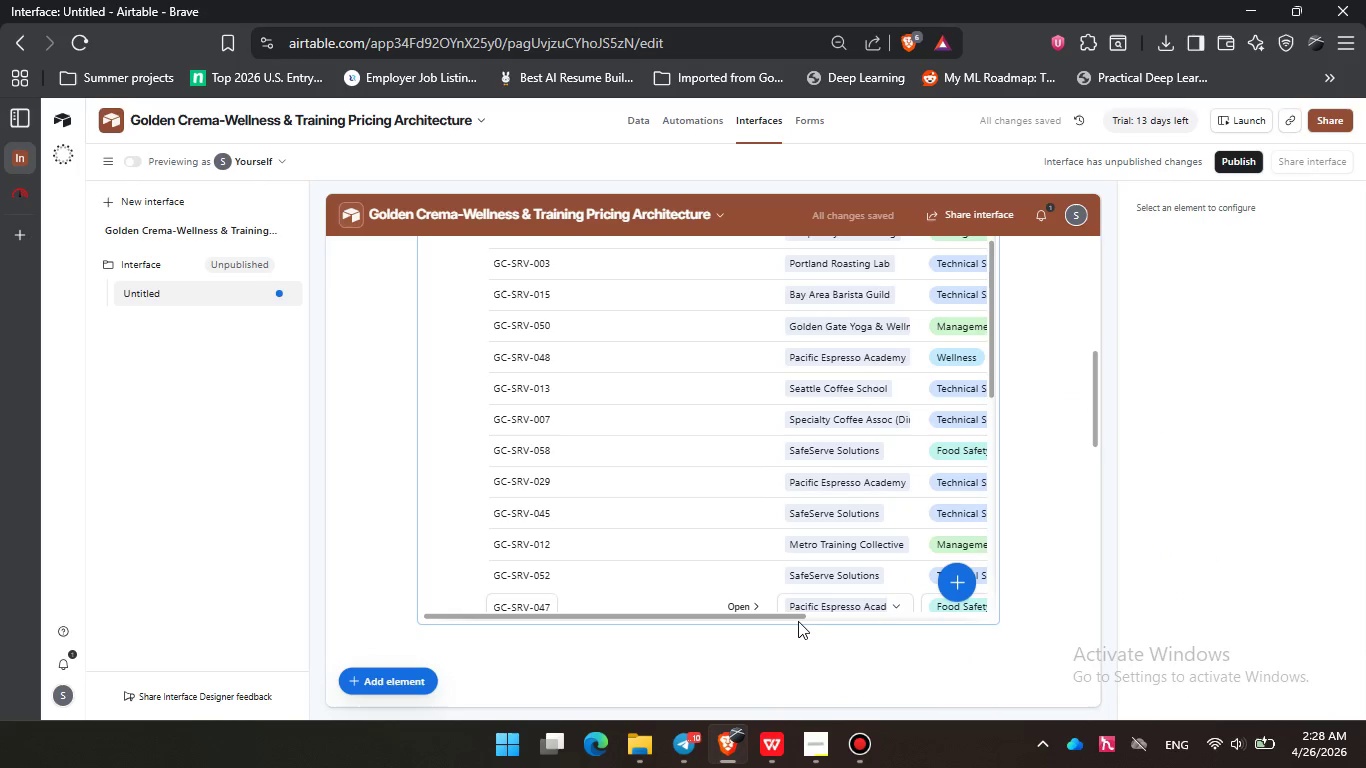 
left_click_drag(start_coordinate=[781, 613], to_coordinate=[928, 620])
 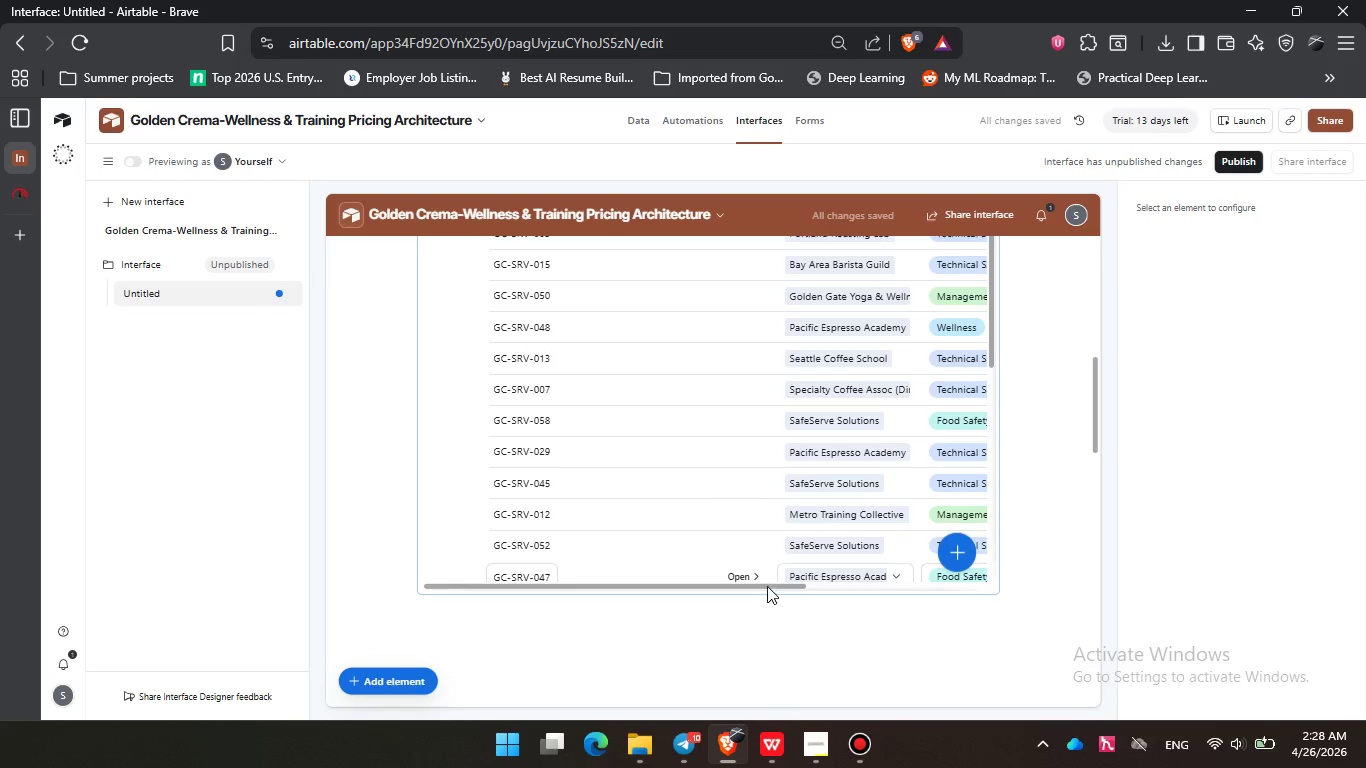 
left_click_drag(start_coordinate=[767, 585], to_coordinate=[853, 583])
 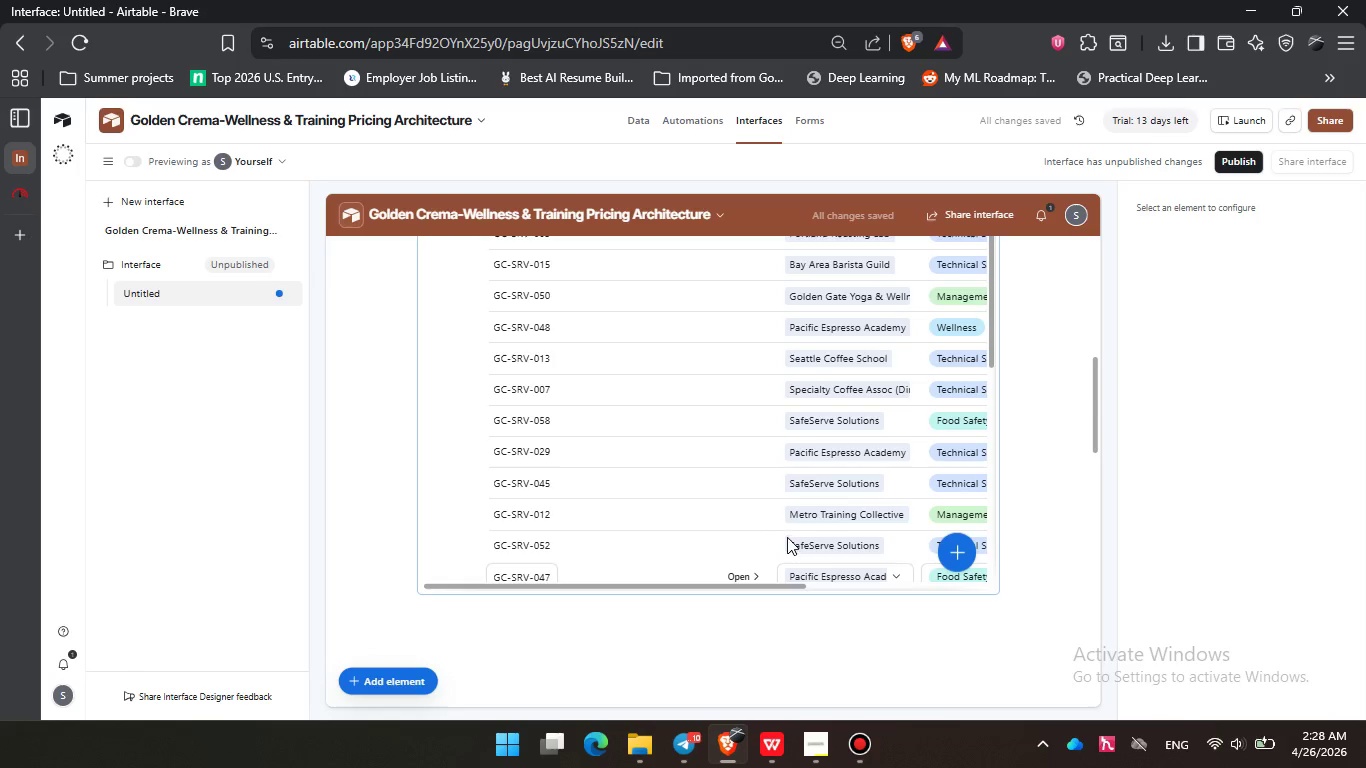 
left_click([911, 399])
 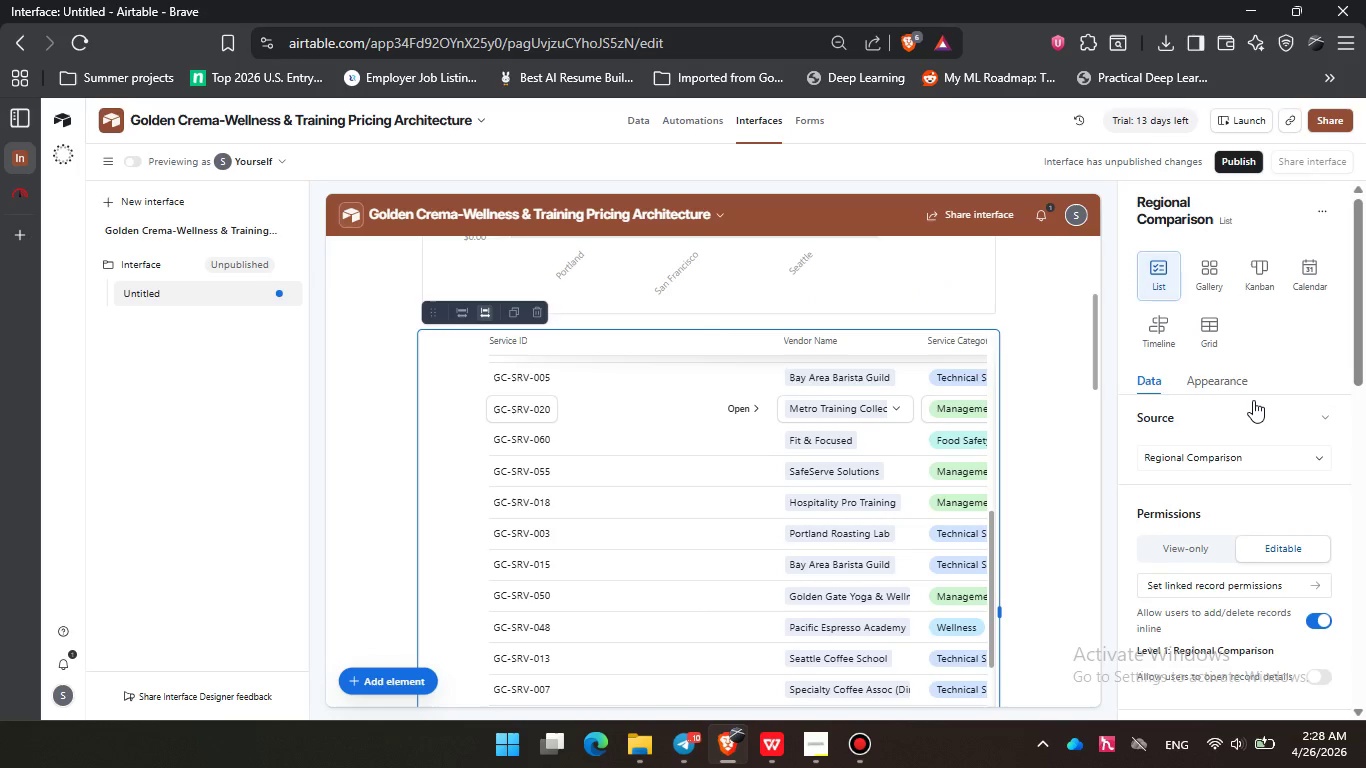 
scroll: coordinate [1002, 406], scroll_direction: up, amount: 3.0
 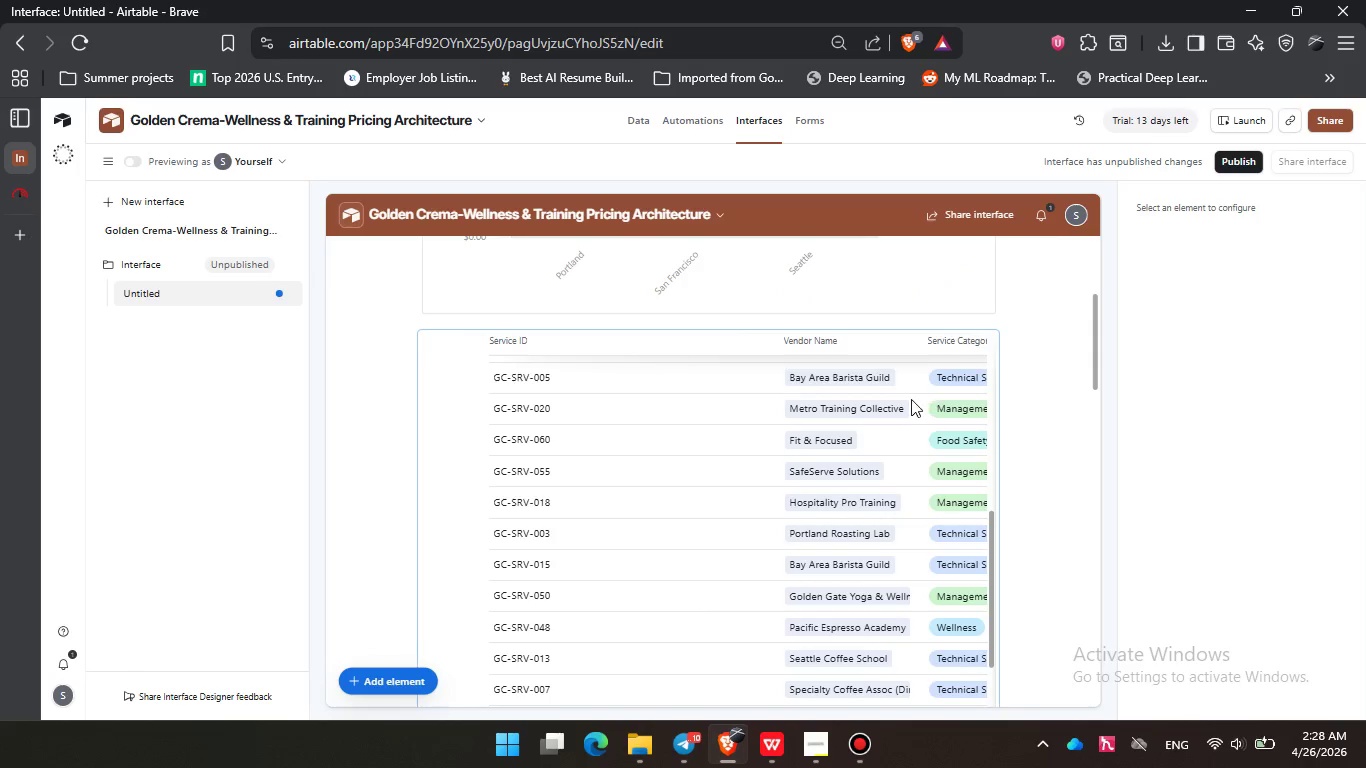 
scroll: coordinate [1253, 399], scroll_direction: down, amount: 6.0
 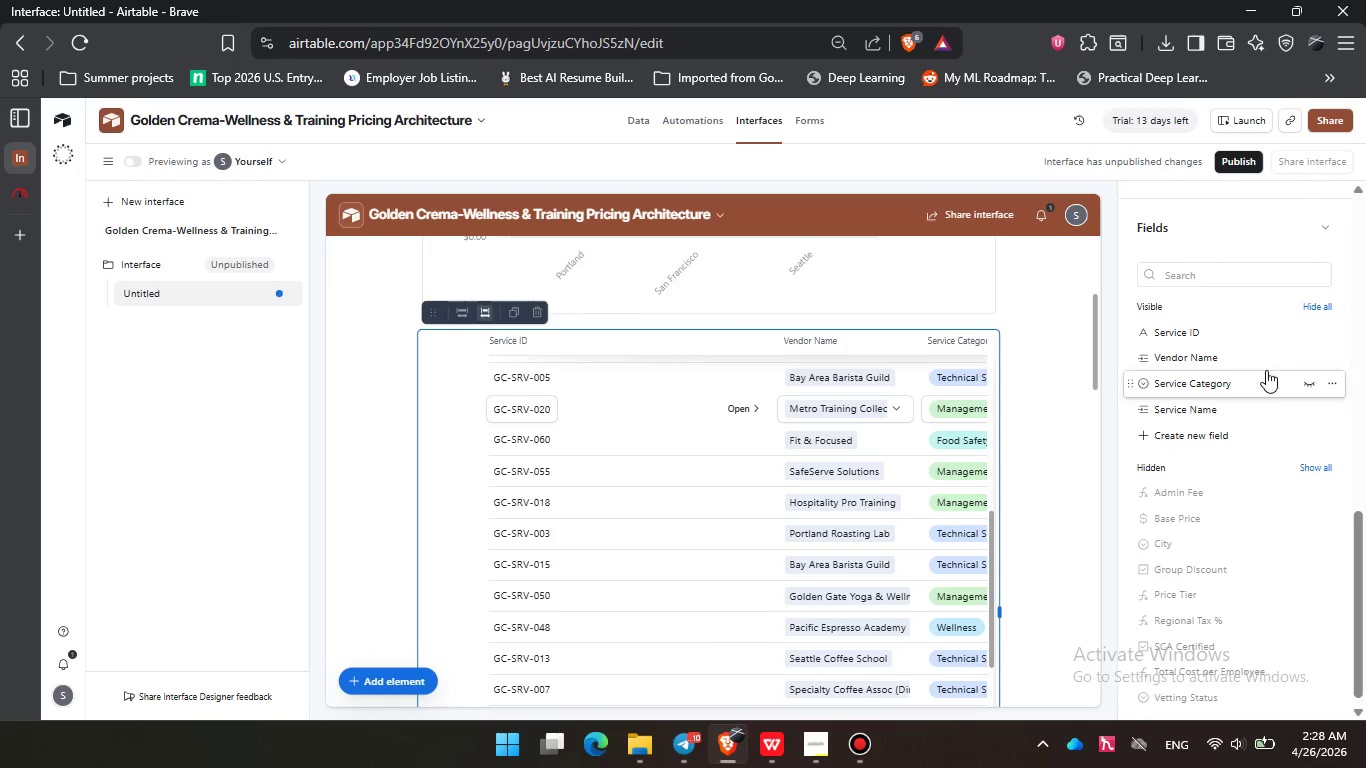 
scroll: coordinate [1259, 471], scroll_direction: up, amount: 2.0
 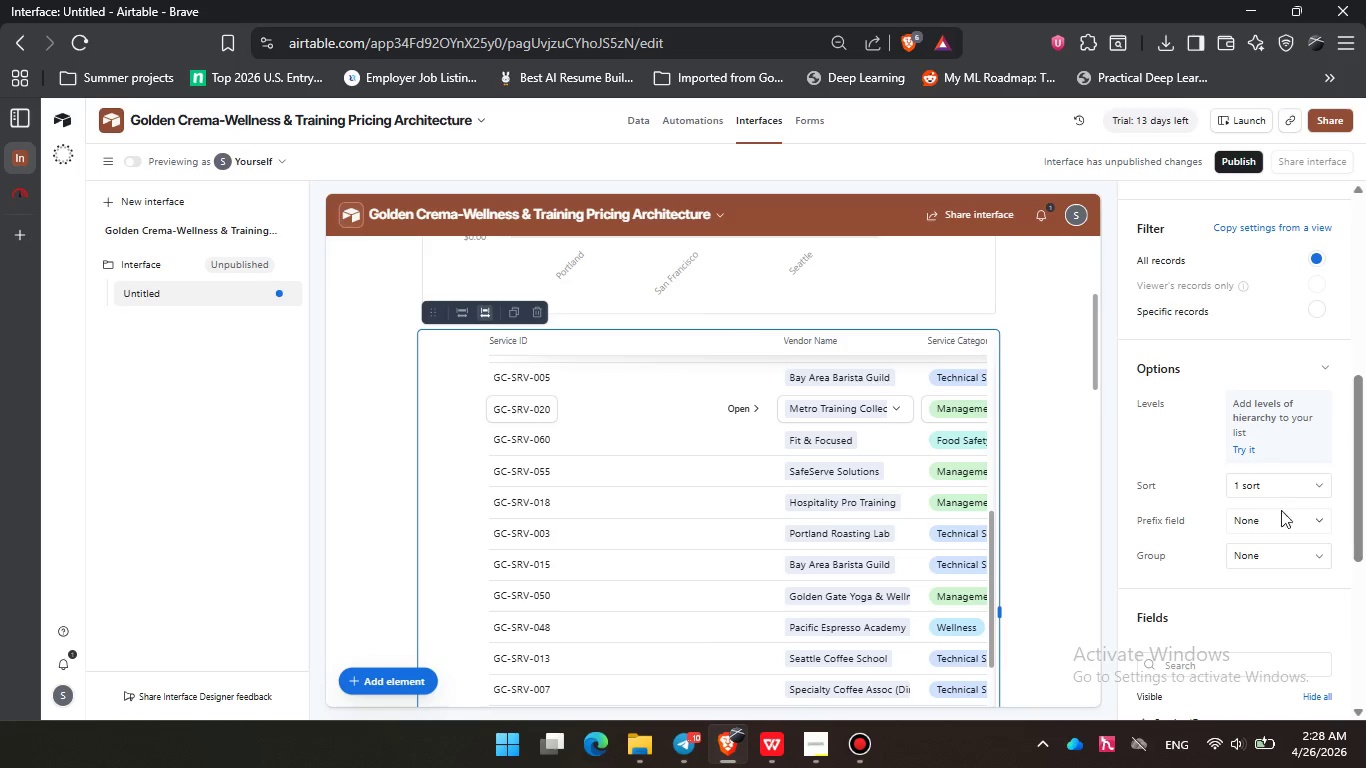 
wait(10.87)
 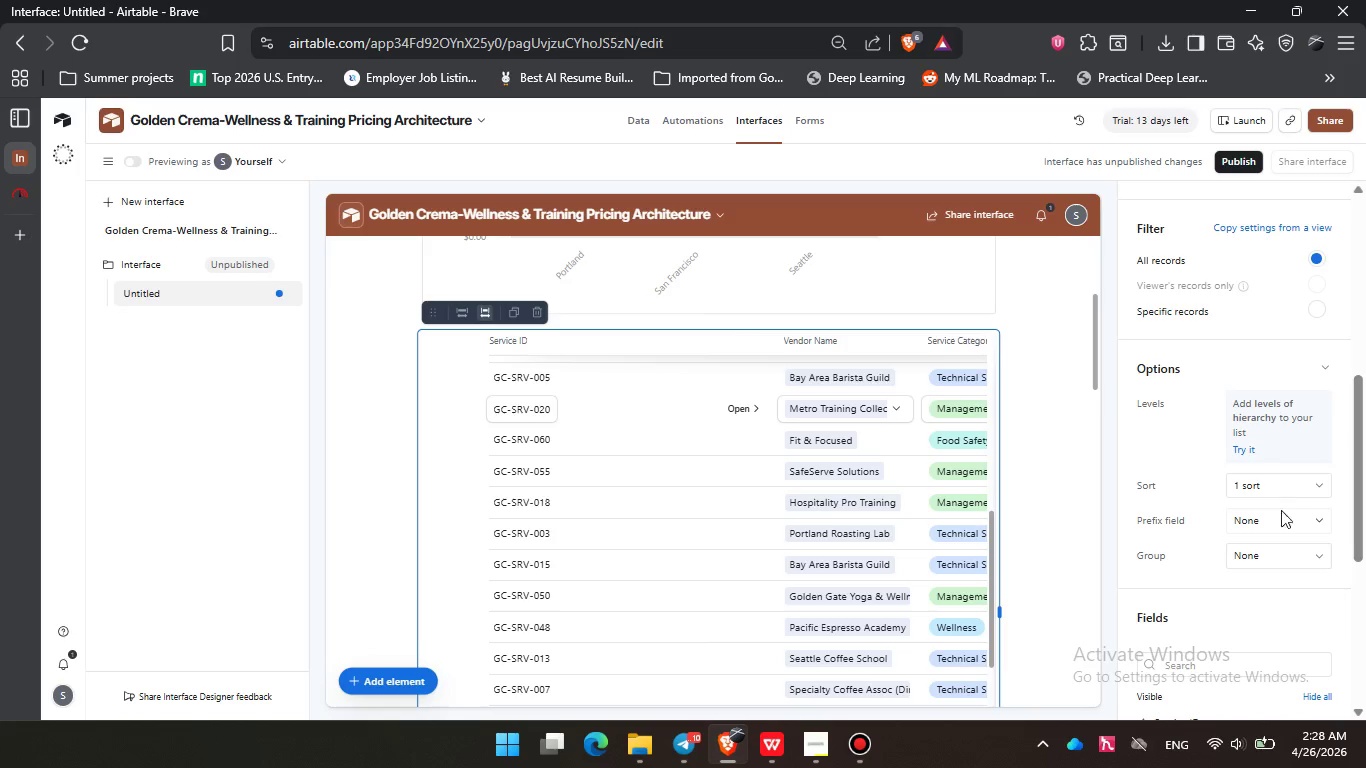 
scroll: coordinate [722, 435], scroll_direction: up, amount: 15.0
 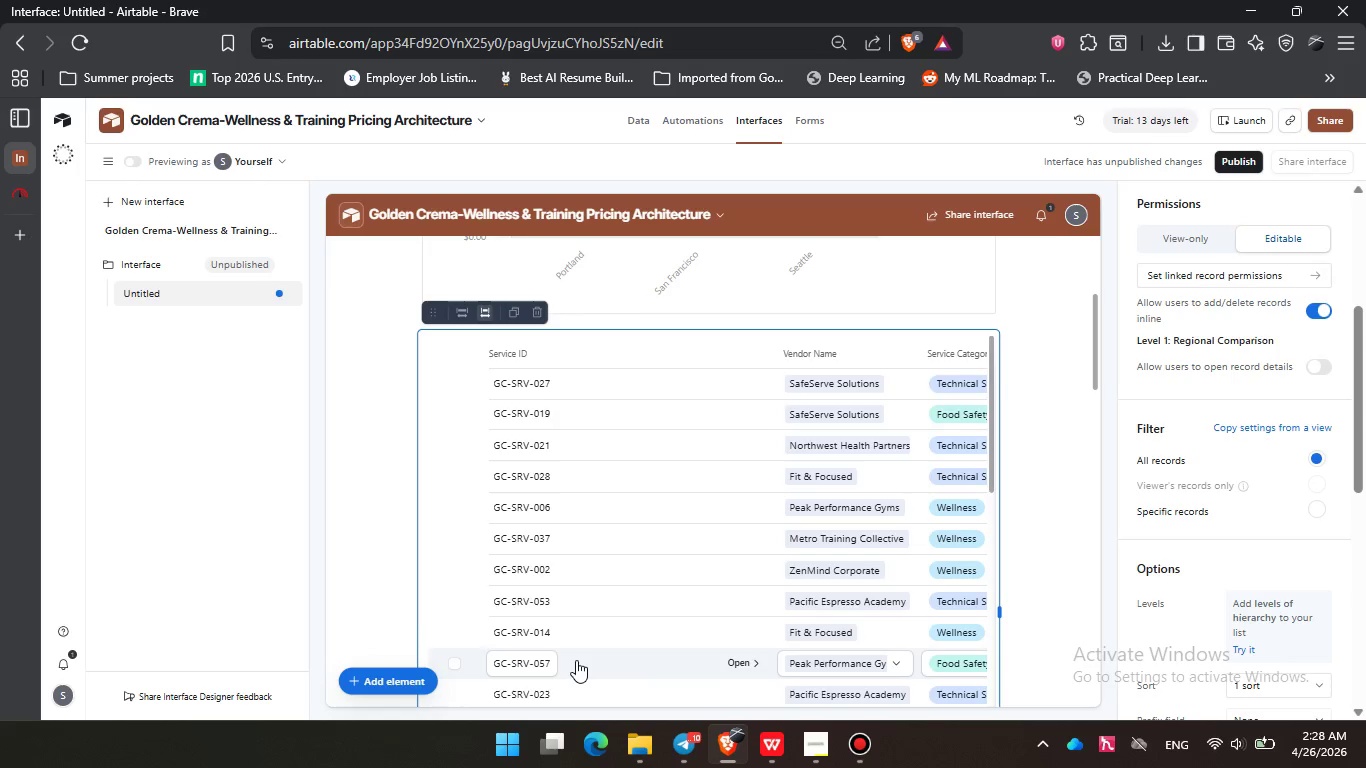 
scroll: coordinate [554, 532], scroll_direction: down, amount: 3.0
 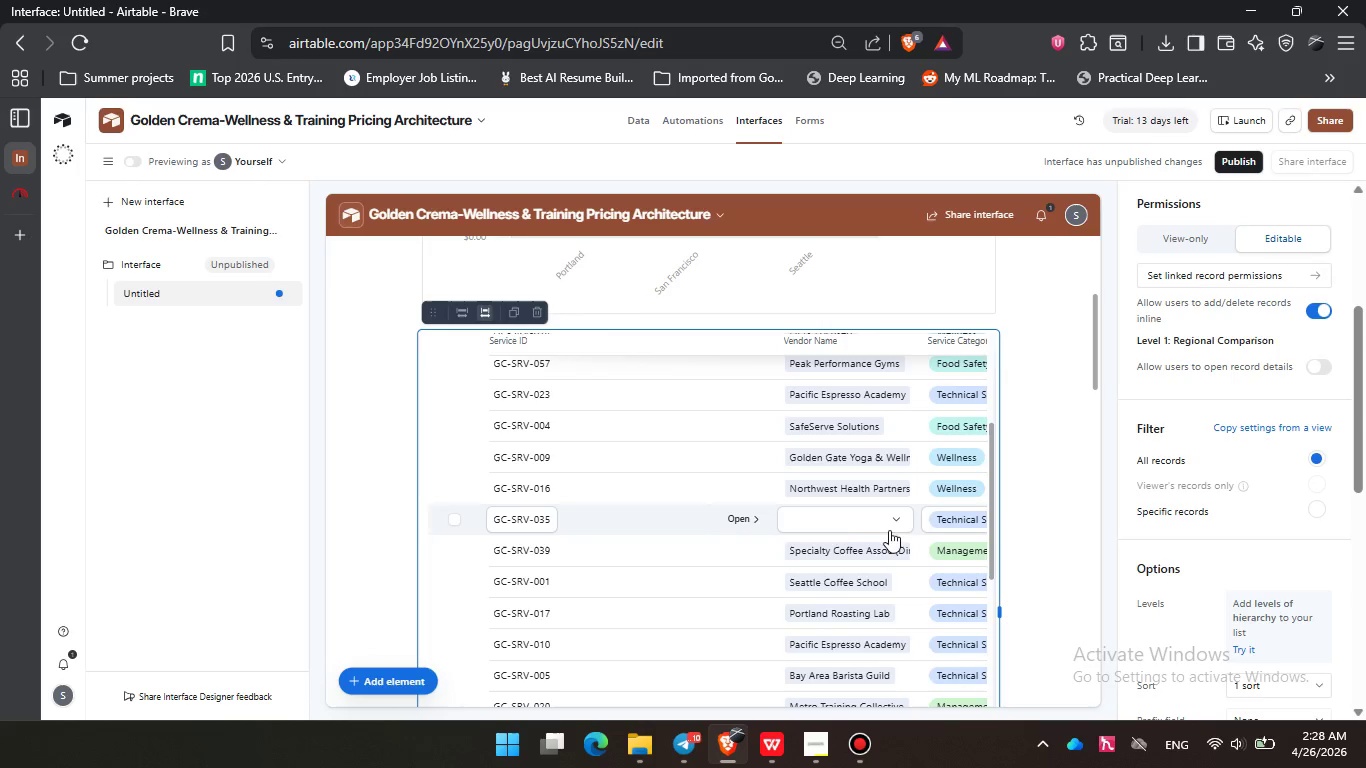 
scroll: coordinate [826, 528], scroll_direction: up, amount: 7.0
 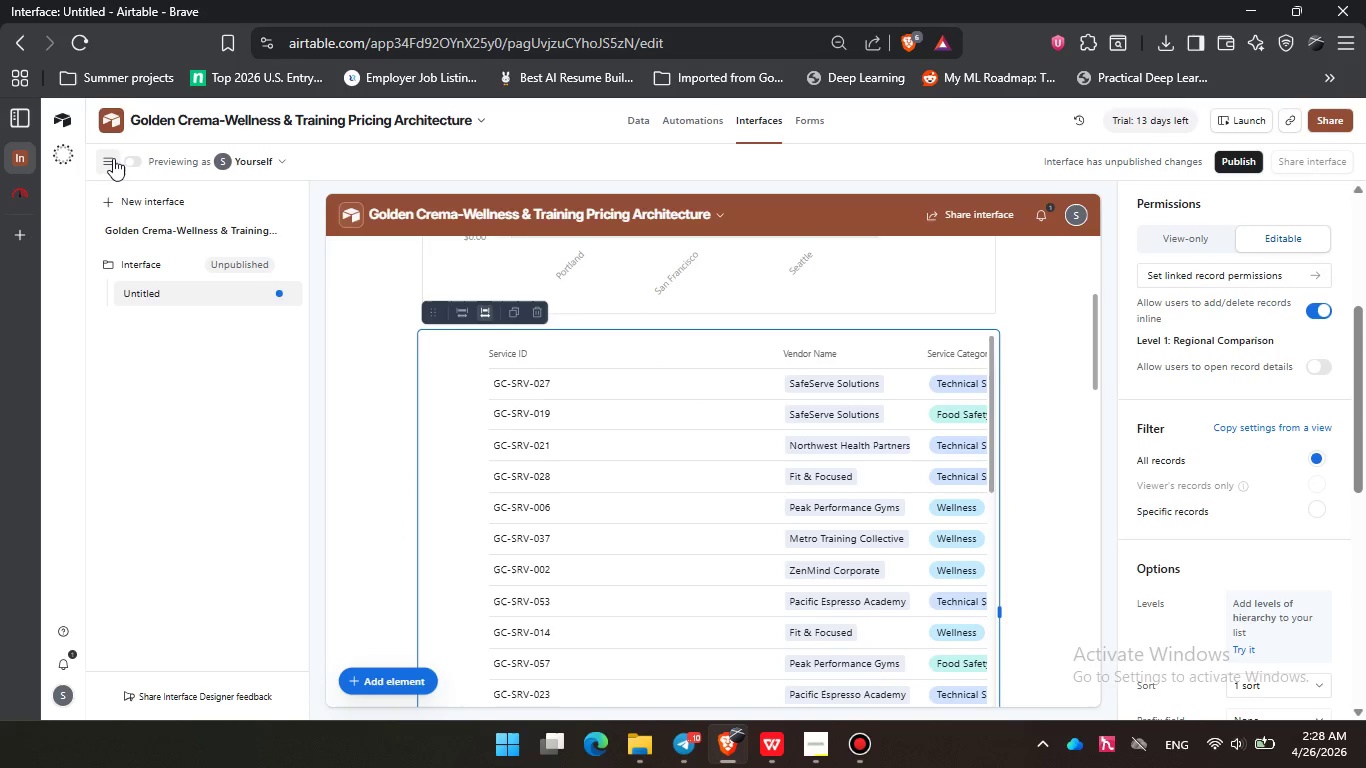 
left_click([110, 158])
 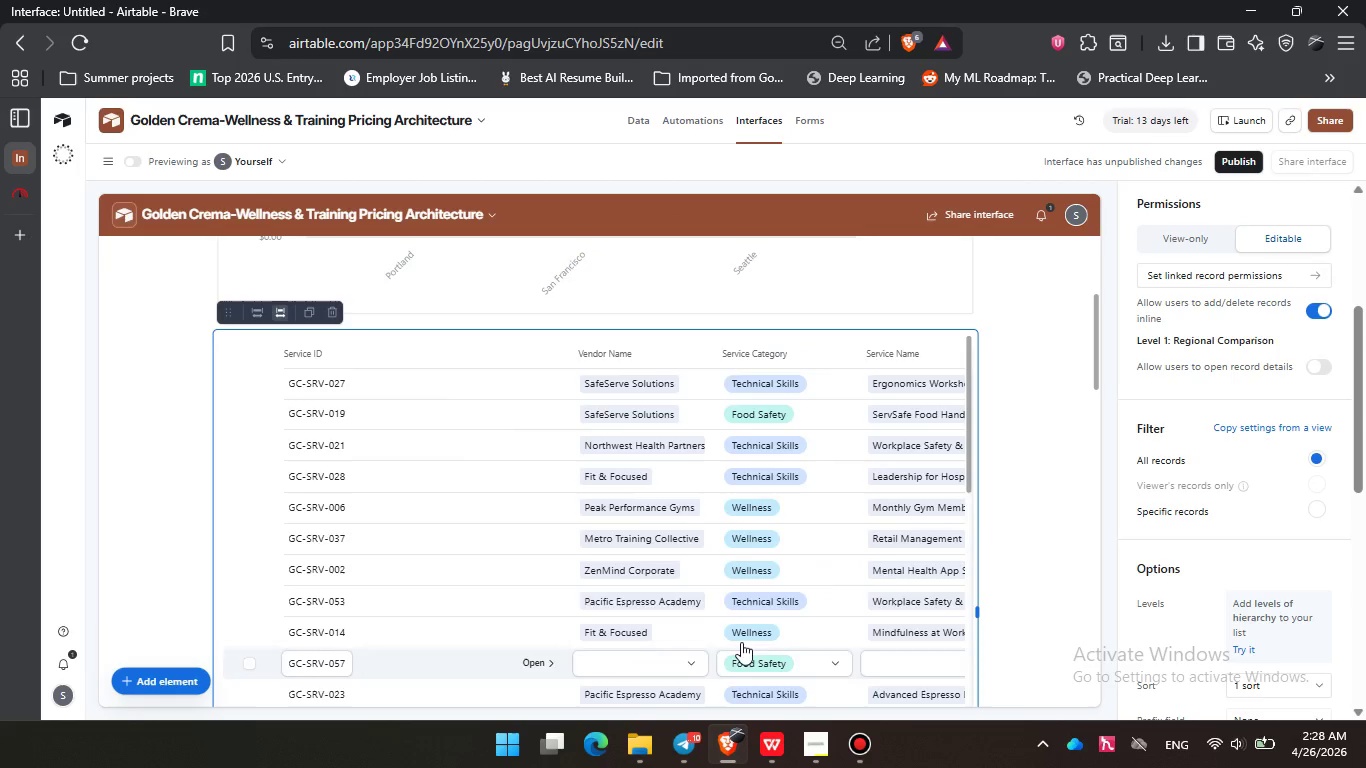 
scroll: coordinate [1024, 508], scroll_direction: down, amount: 3.0
 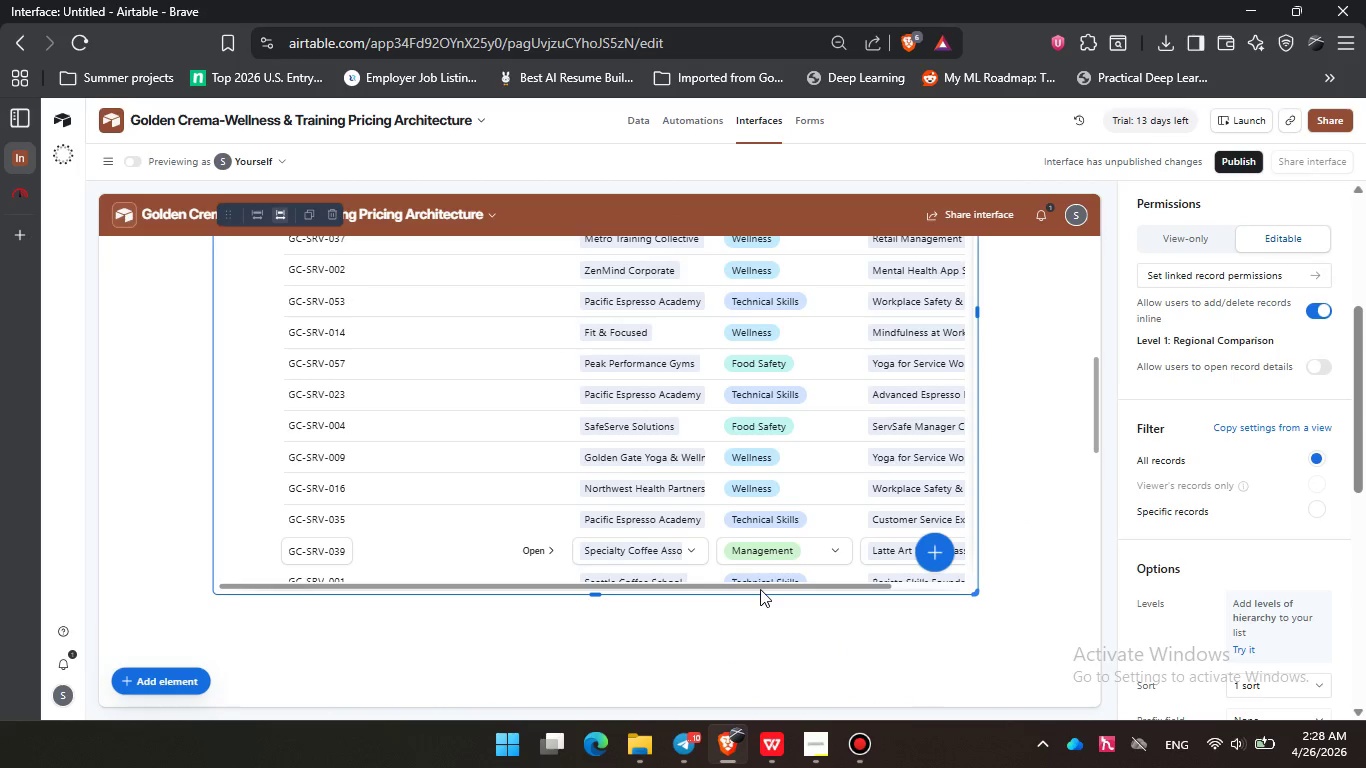 
left_click_drag(start_coordinate=[760, 589], to_coordinate=[954, 587])
 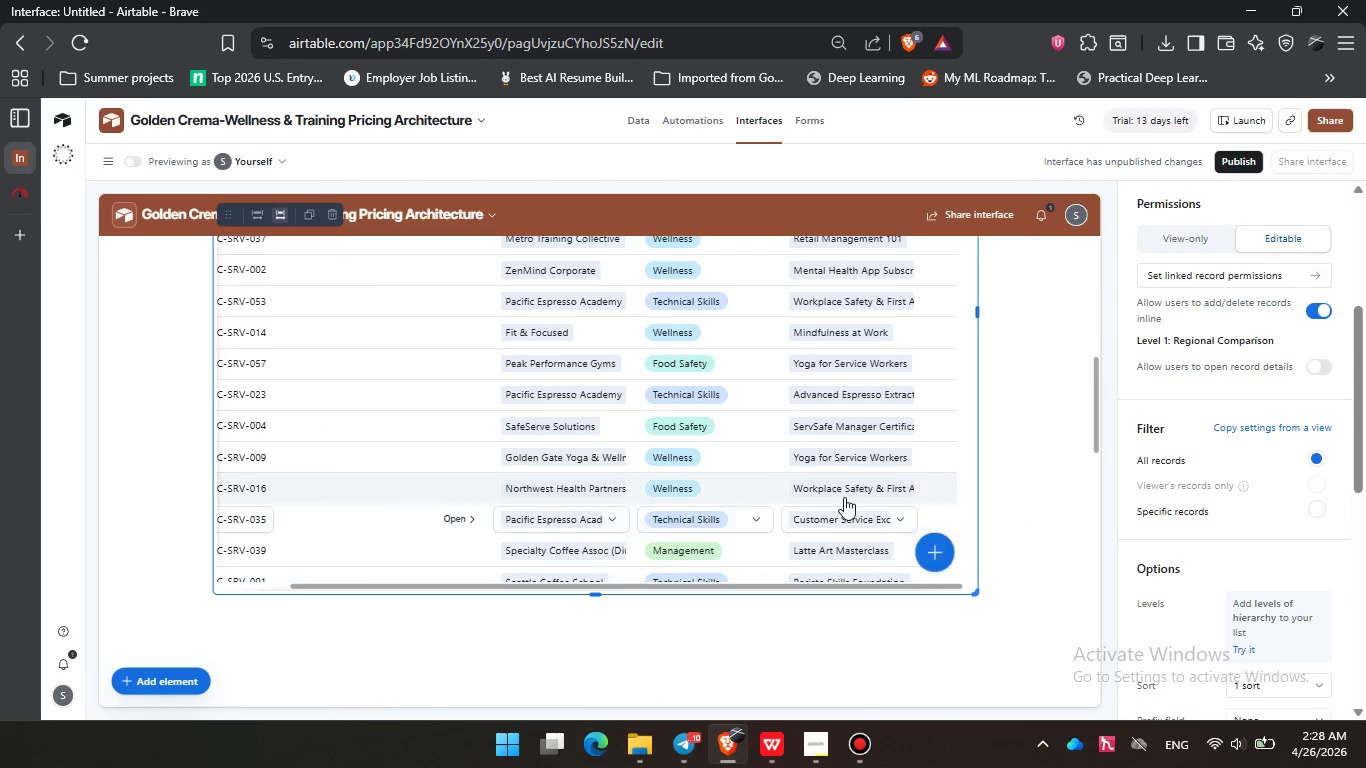 
scroll: coordinate [842, 498], scroll_direction: up, amount: 3.0
 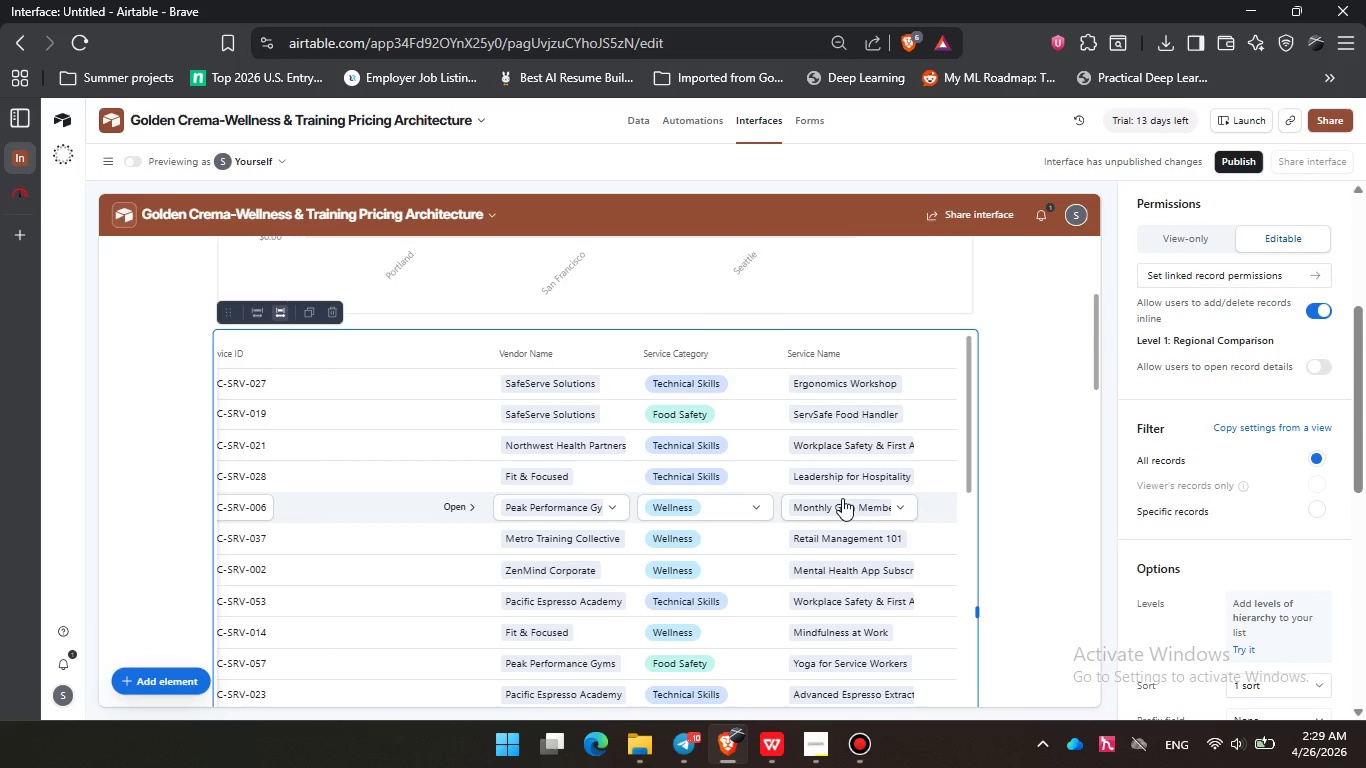 
scroll: coordinate [842, 498], scroll_direction: down, amount: 1.0
 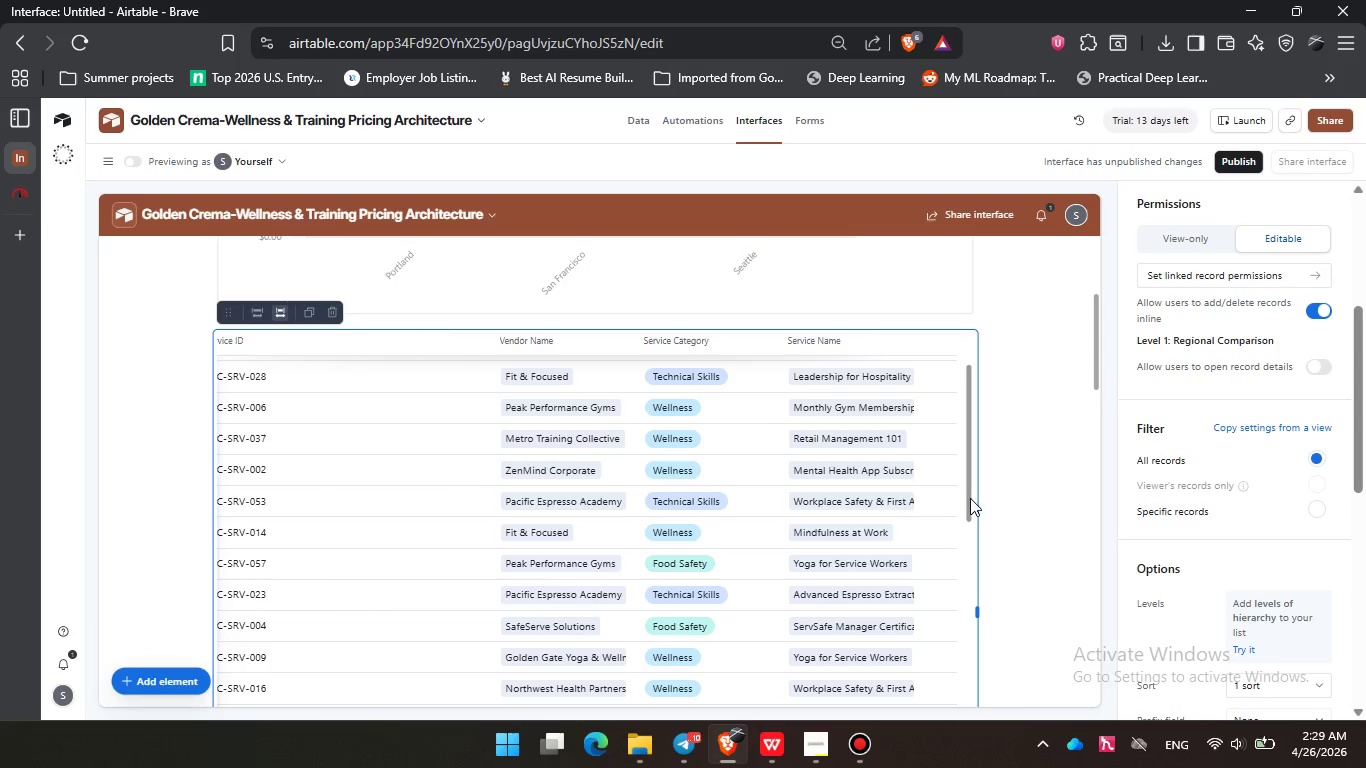 
scroll: coordinate [810, 526], scroll_direction: up, amount: 4.0
 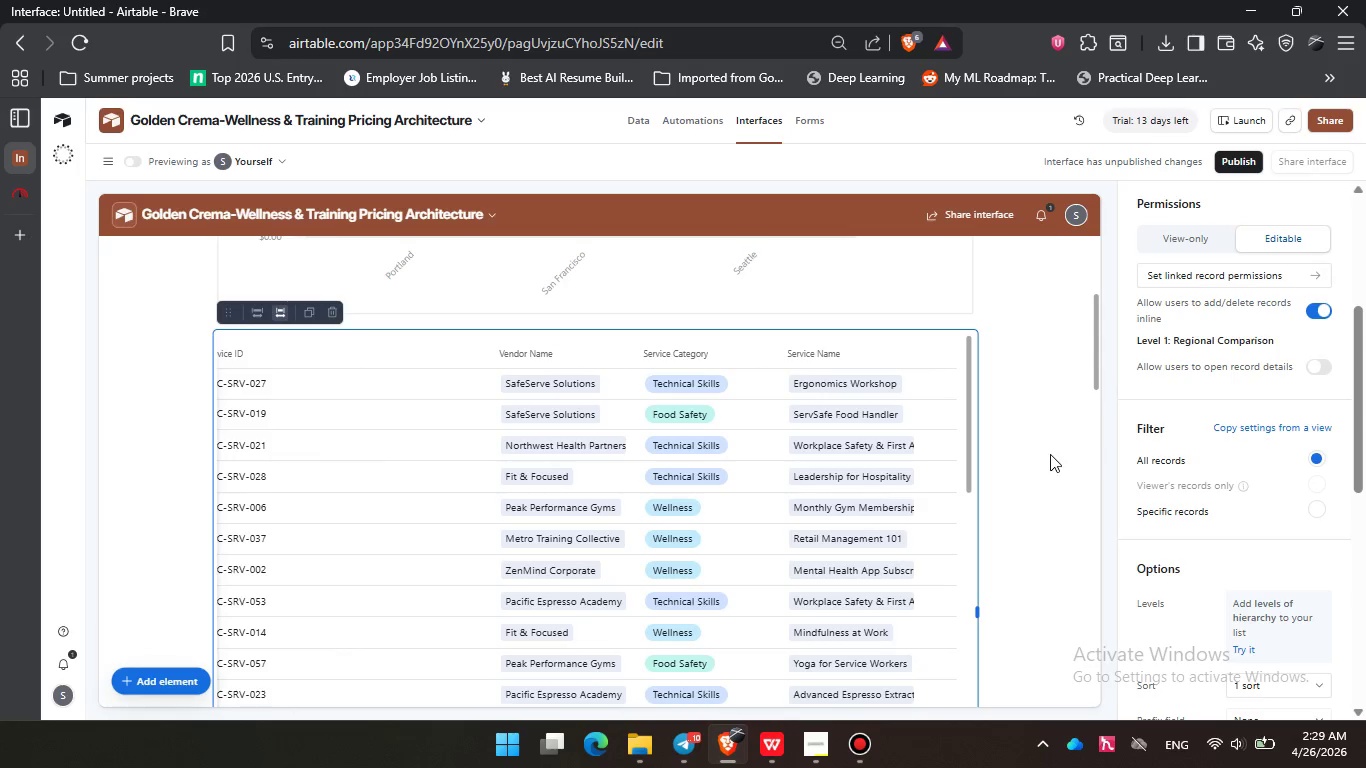 
left_click([1043, 454])
 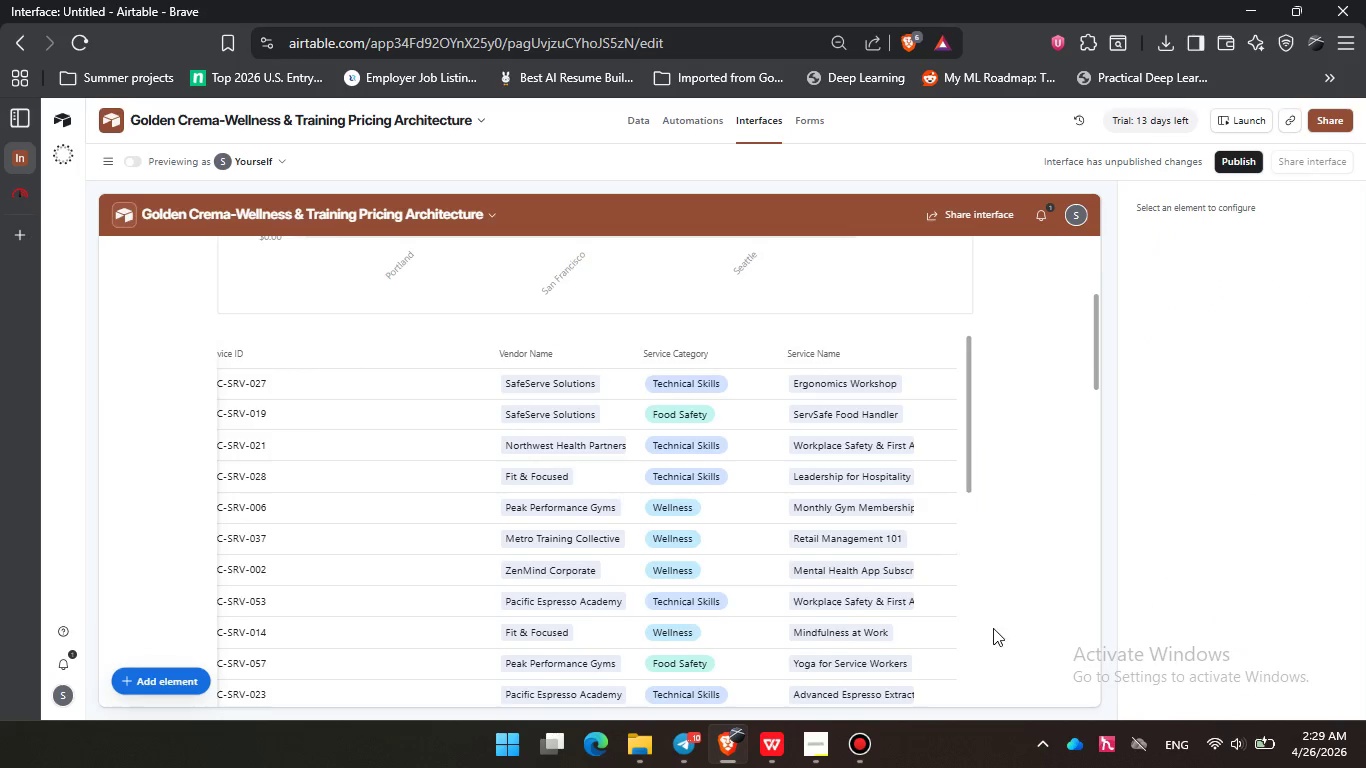 
scroll: coordinate [993, 630], scroll_direction: down, amount: 2.0
 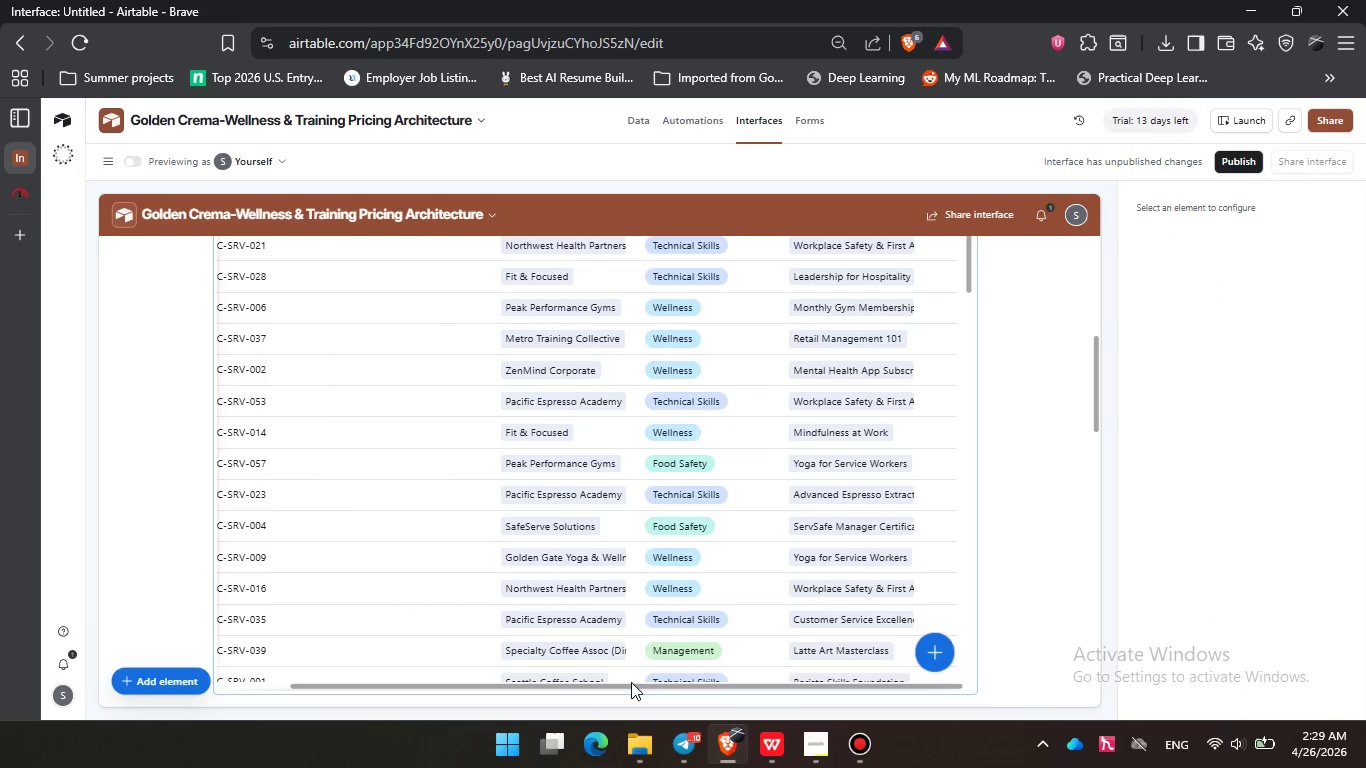 
left_click_drag(start_coordinate=[635, 684], to_coordinate=[578, 680])
 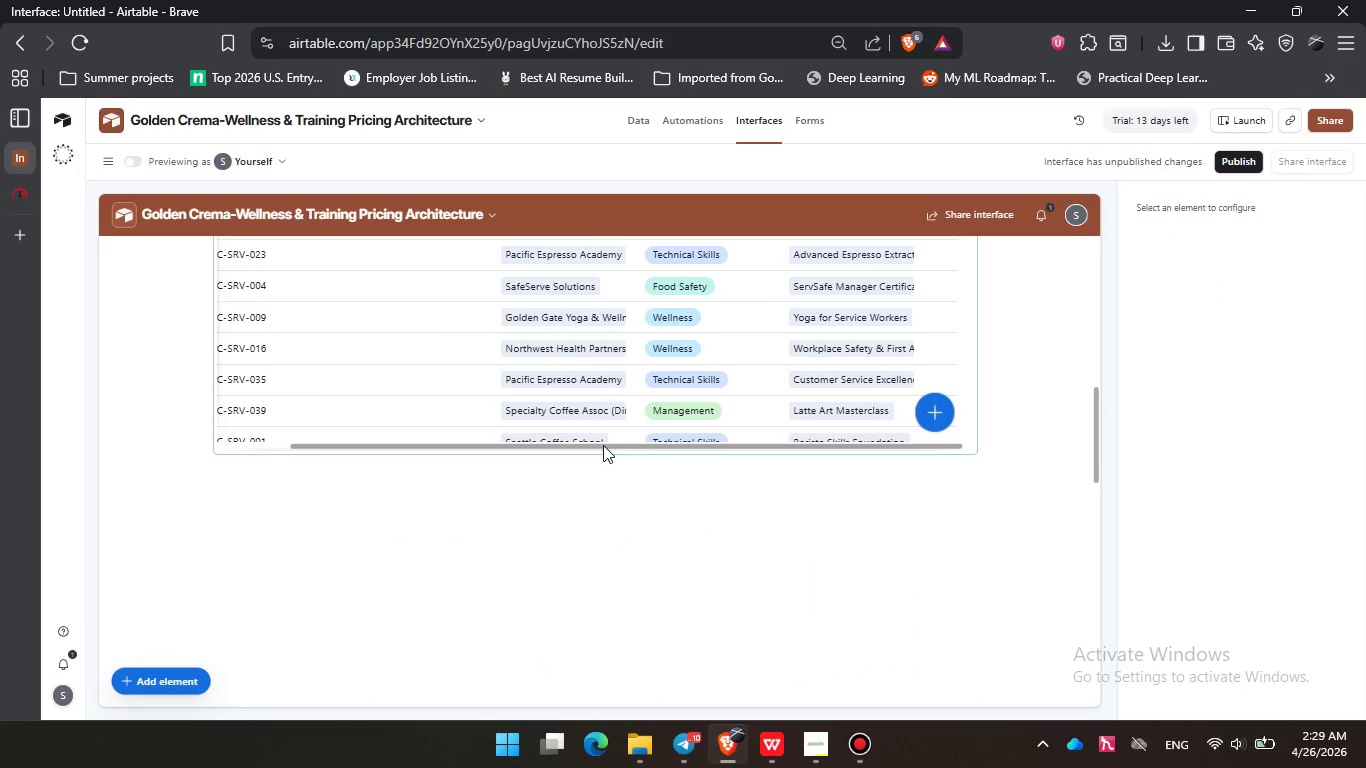 
left_click_drag(start_coordinate=[597, 445], to_coordinate=[472, 444])
 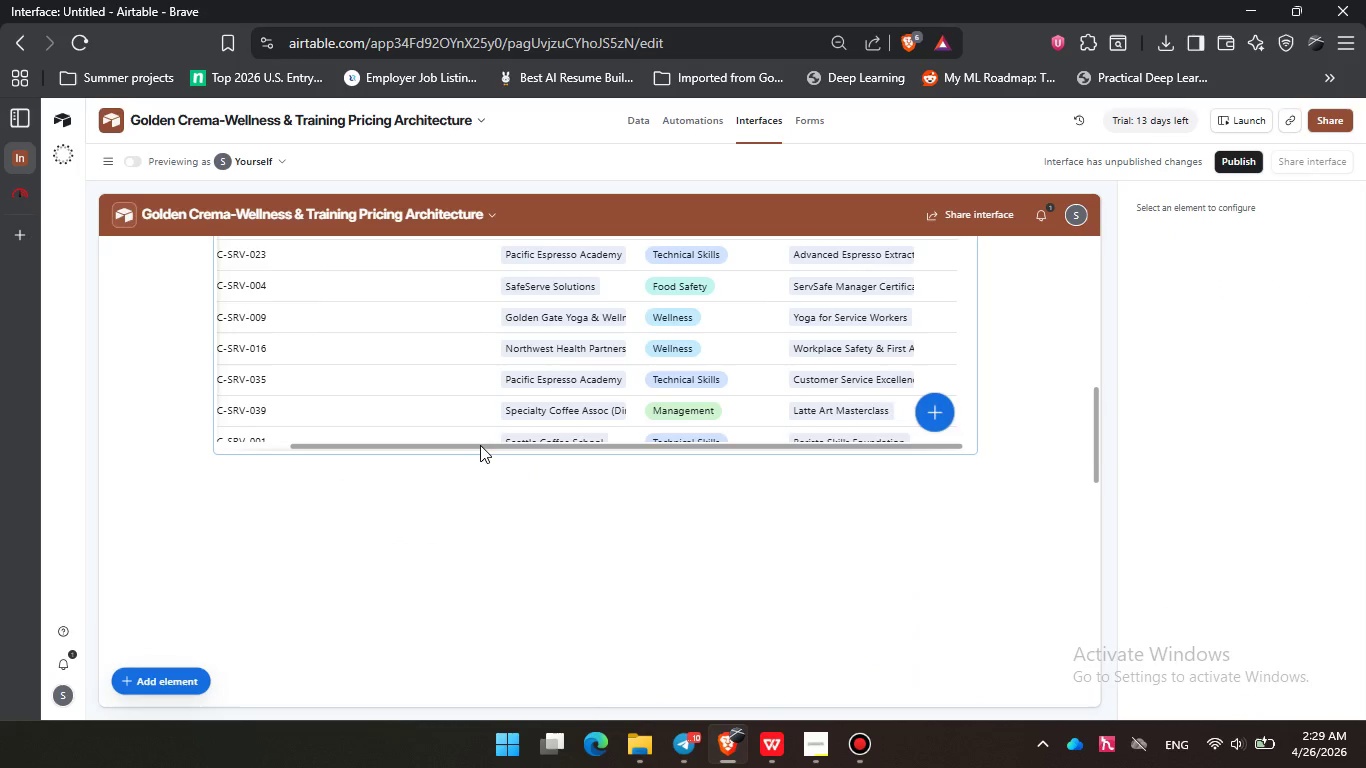 
left_click_drag(start_coordinate=[480, 445], to_coordinate=[439, 451])
 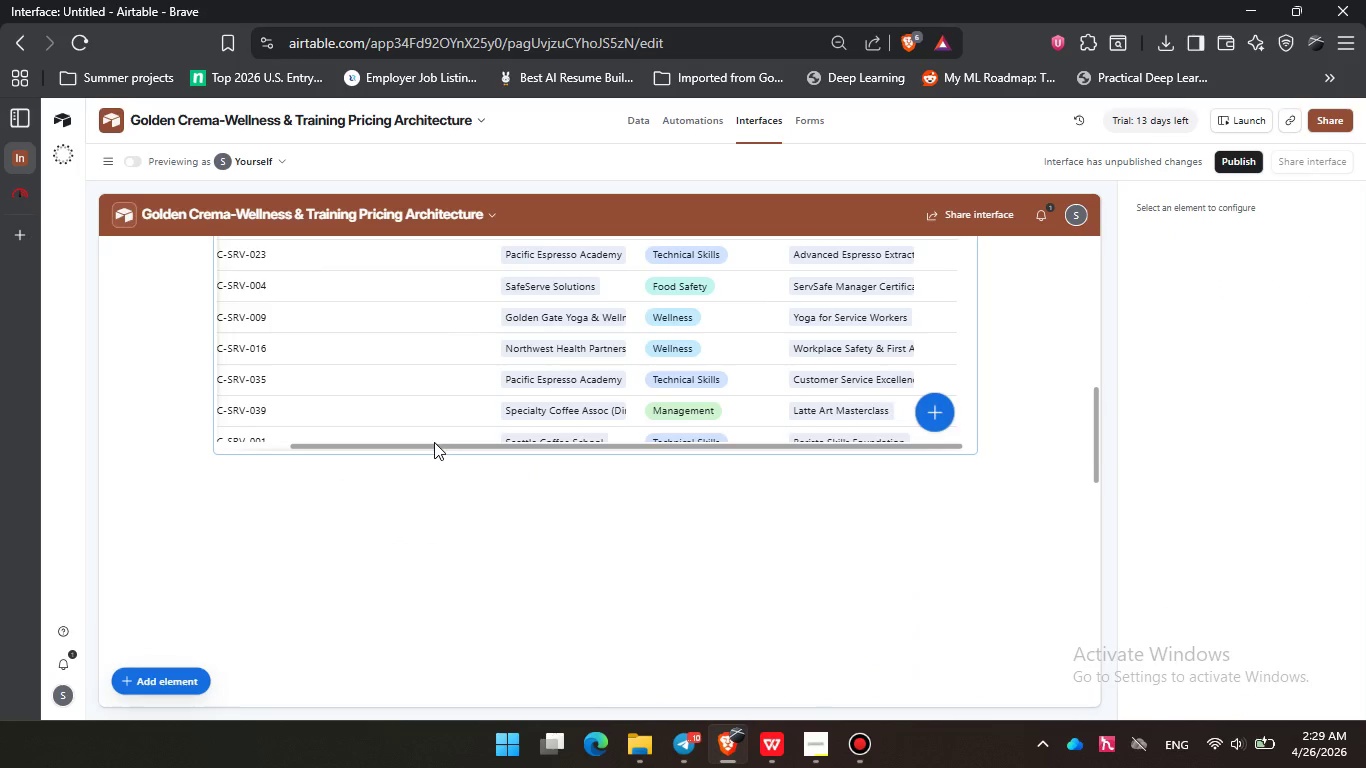 
left_click_drag(start_coordinate=[434, 442], to_coordinate=[385, 444])
 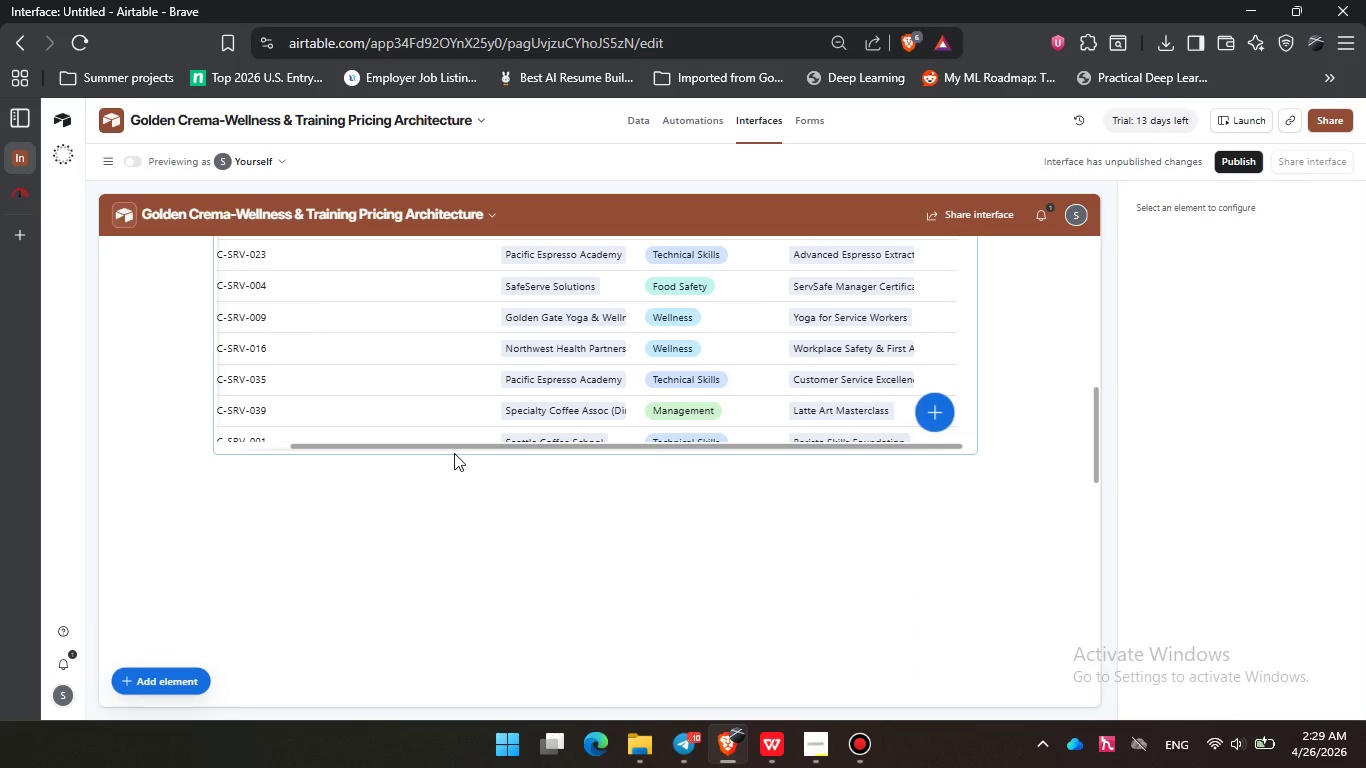 
left_click_drag(start_coordinate=[457, 453], to_coordinate=[497, 451])
 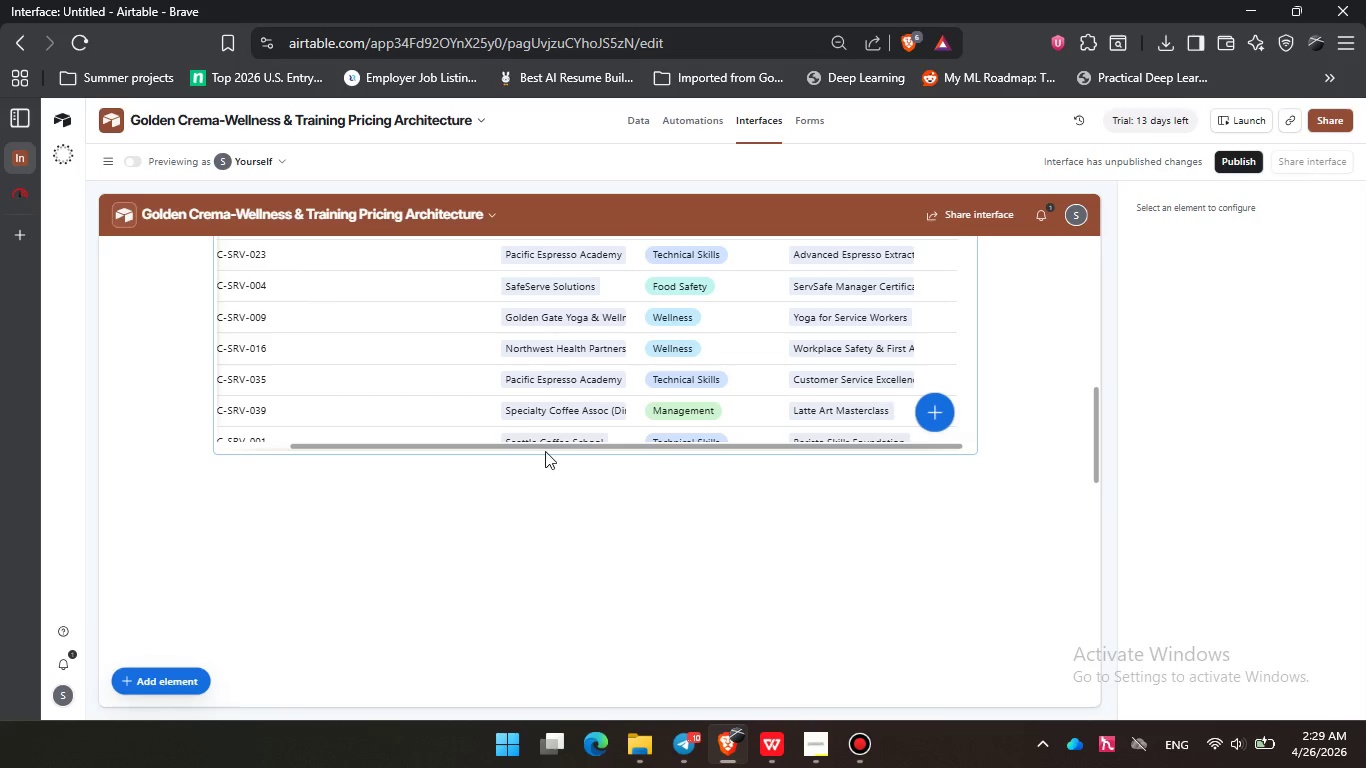 
left_click_drag(start_coordinate=[545, 451], to_coordinate=[519, 451])
 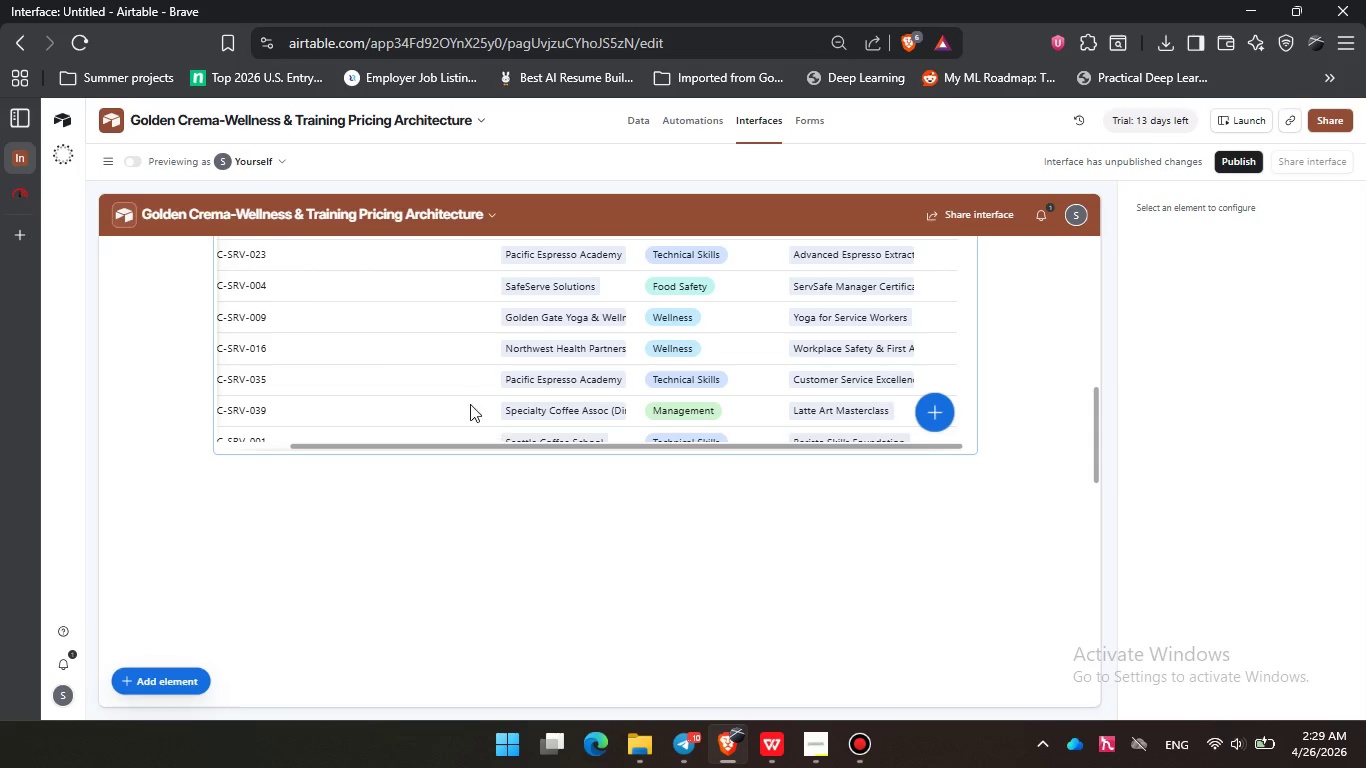 
left_click([470, 404])
 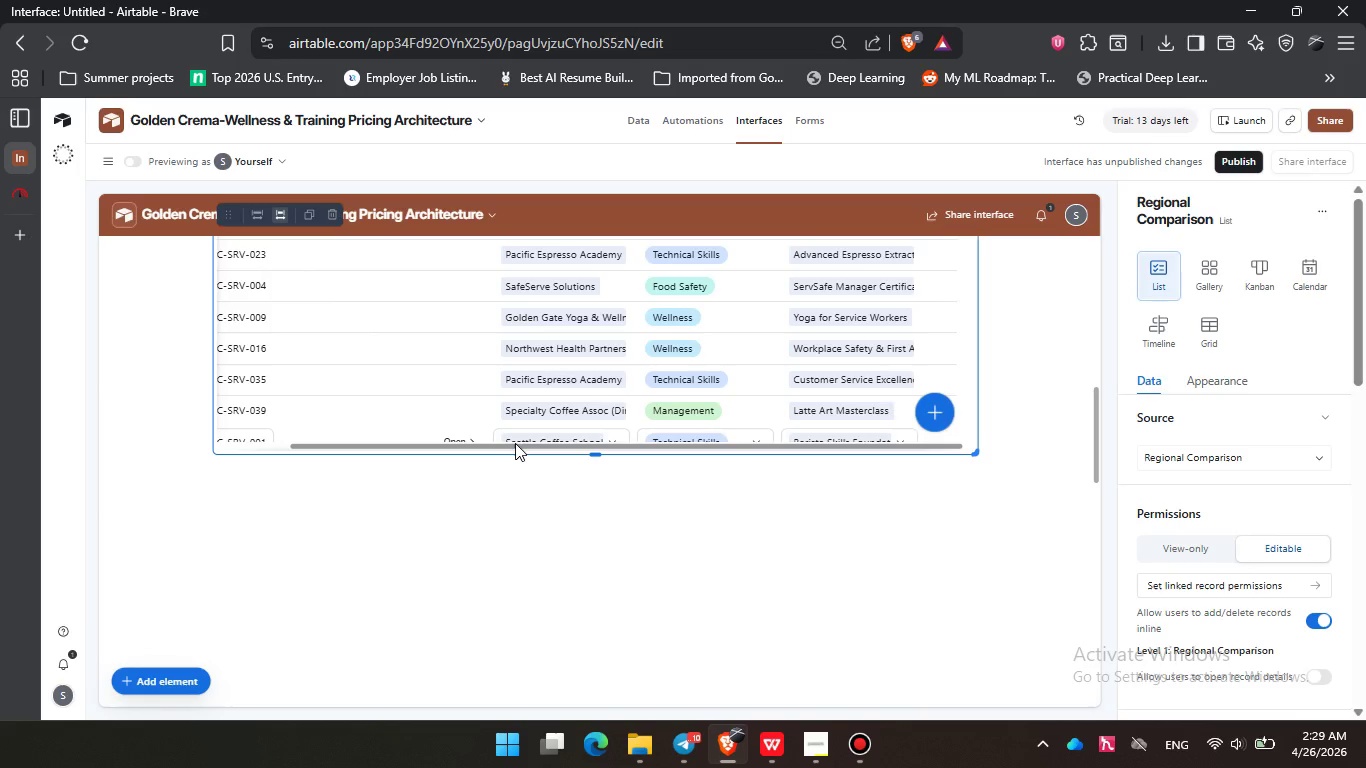 
left_click_drag(start_coordinate=[514, 443], to_coordinate=[491, 447])
 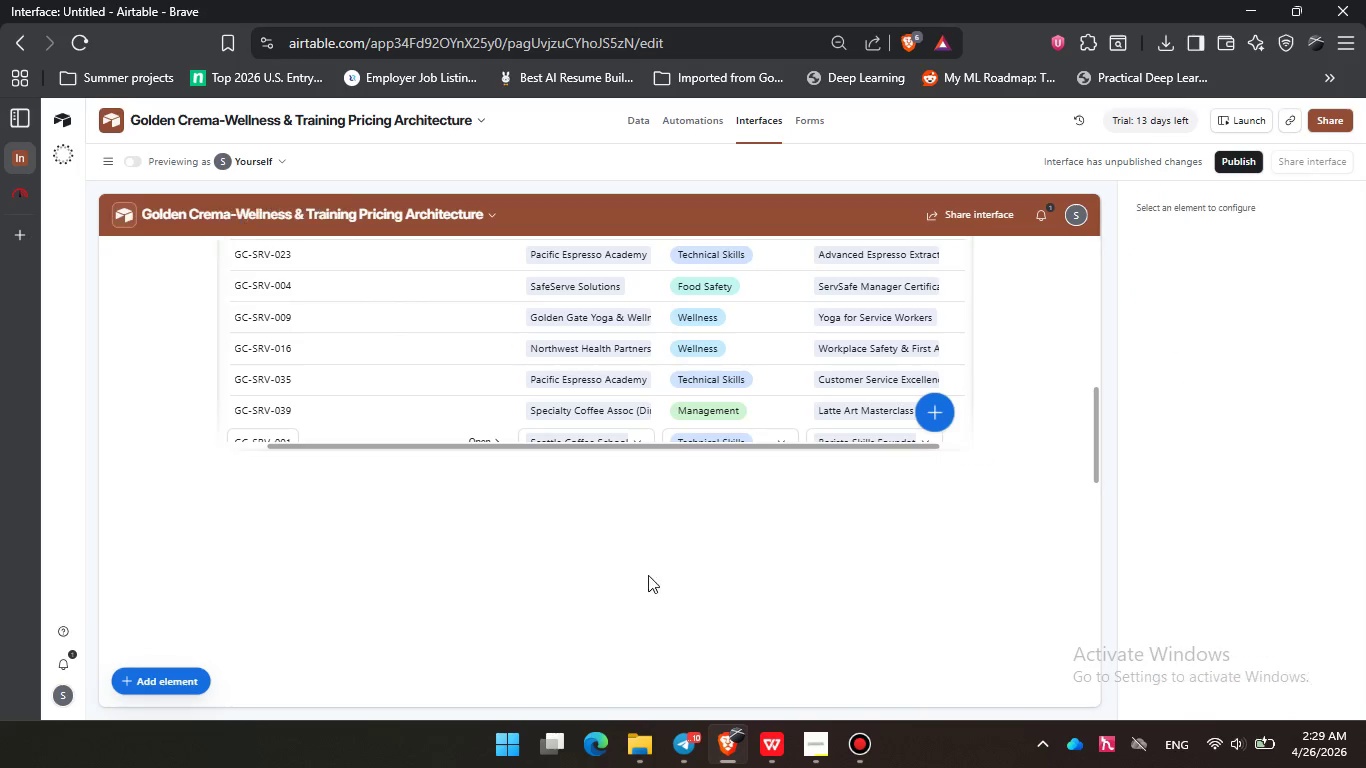 
left_click([643, 574])
 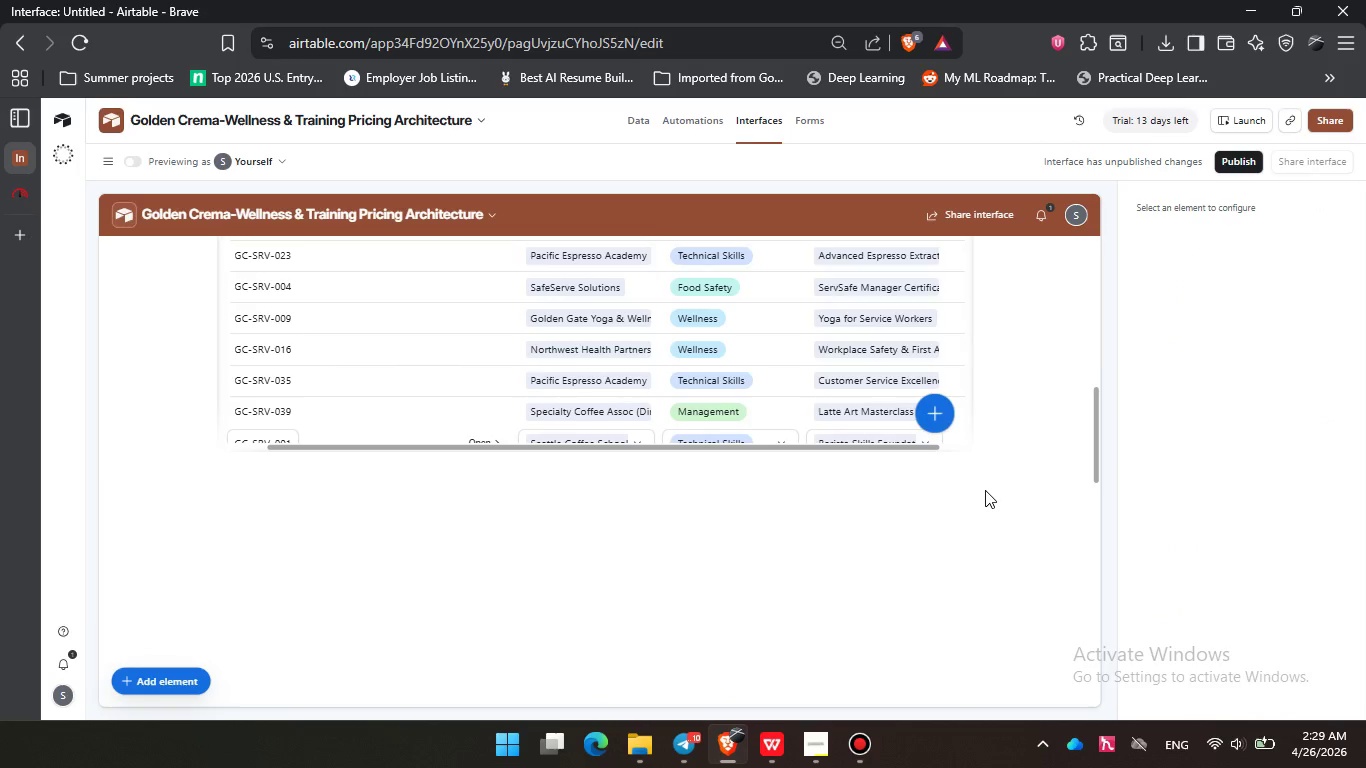 
scroll: coordinate [999, 490], scroll_direction: up, amount: 4.0
 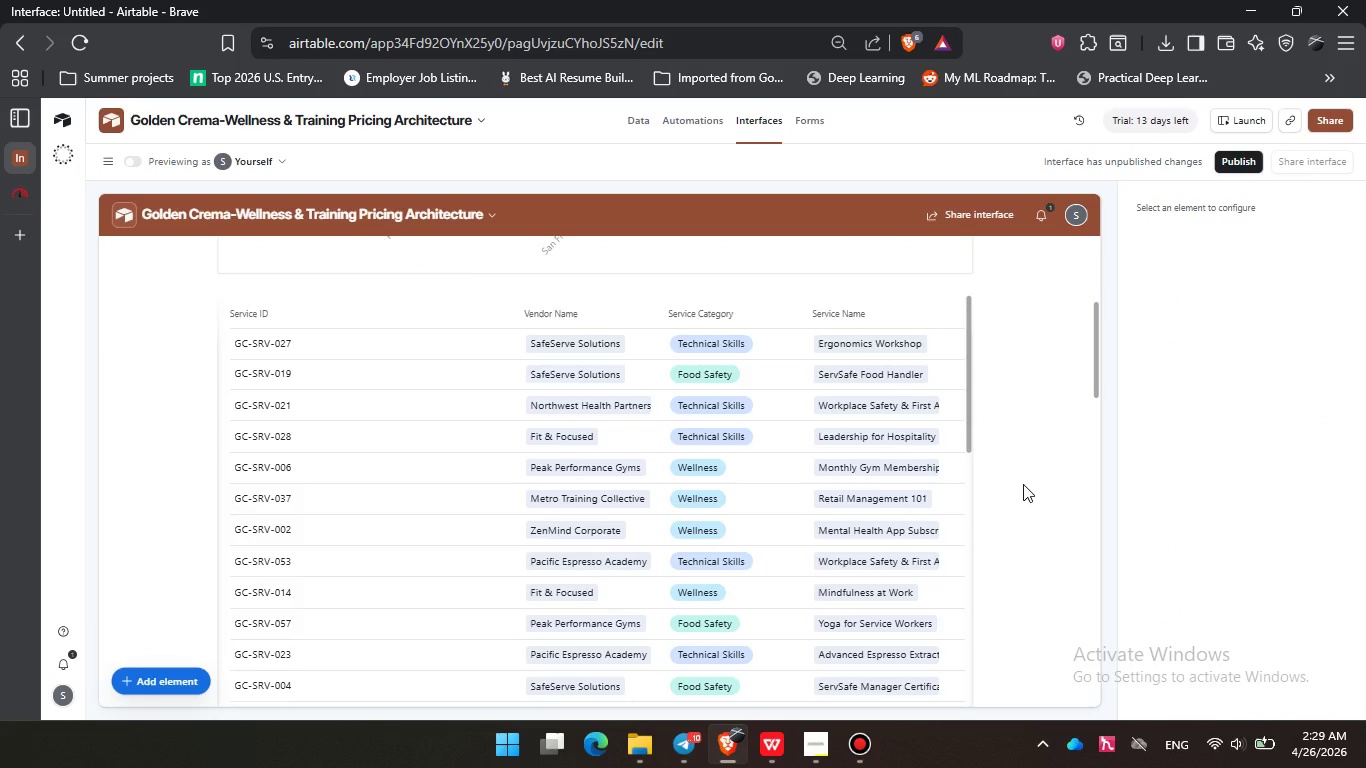 
hold_key(key=ControlLeft, duration=0.62)
scroll: coordinate [1033, 482], scroll_direction: down, amount: 2.0
 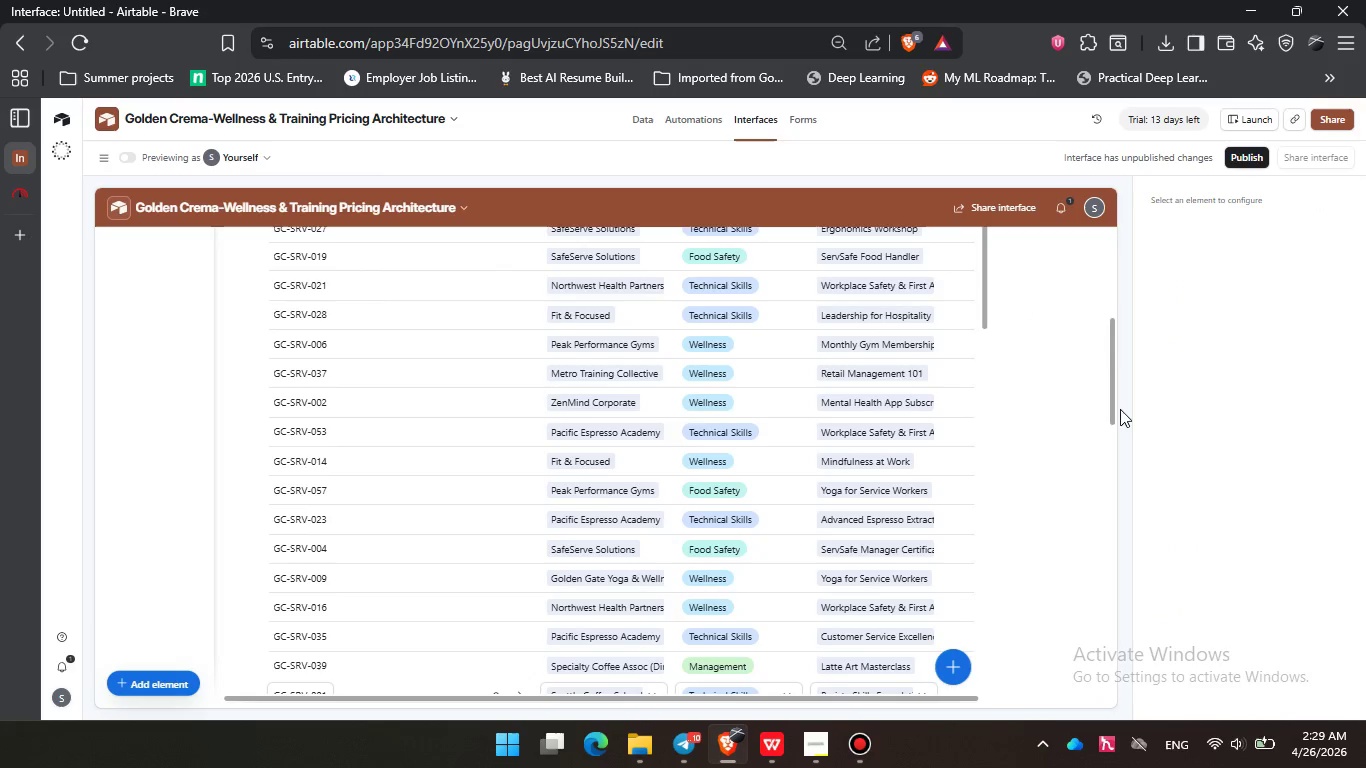 
left_click_drag(start_coordinate=[1112, 402], to_coordinate=[1110, 392])
 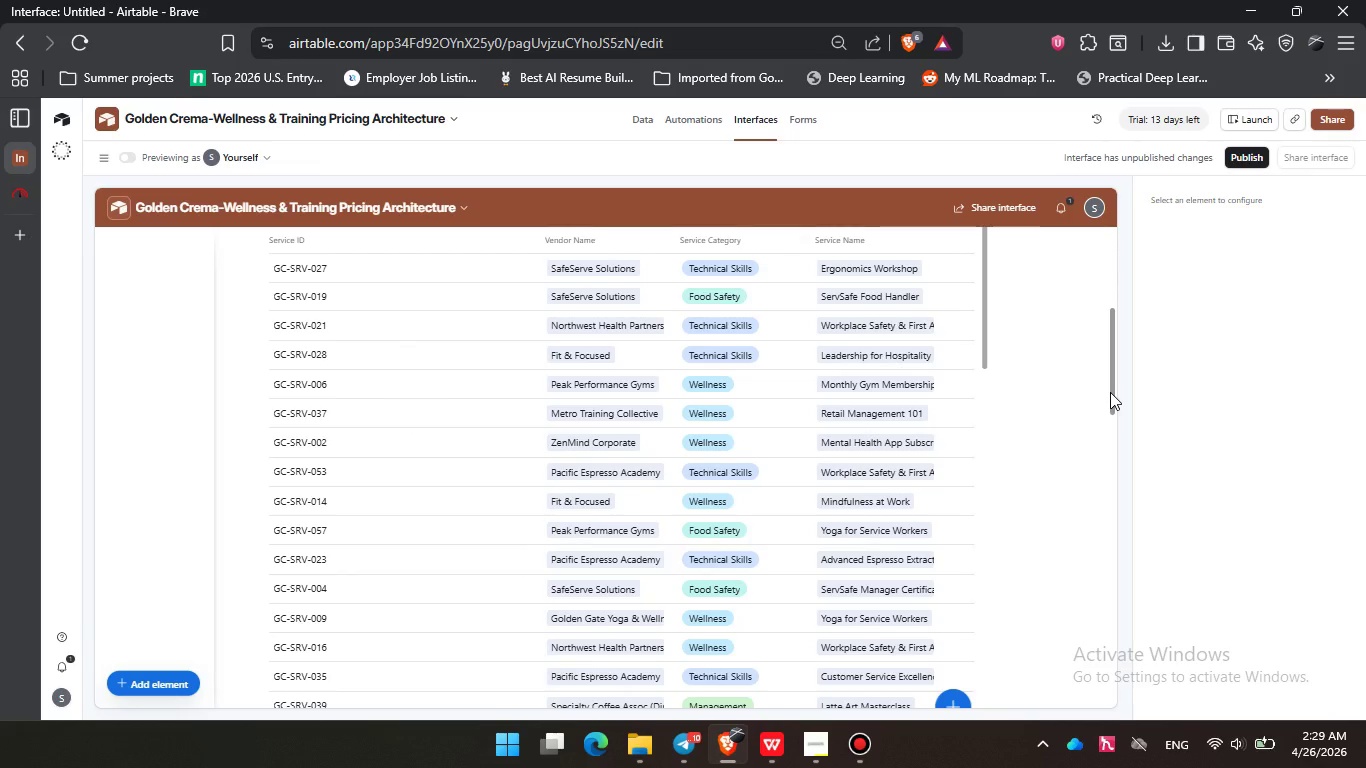 
key(PrintScreen)
 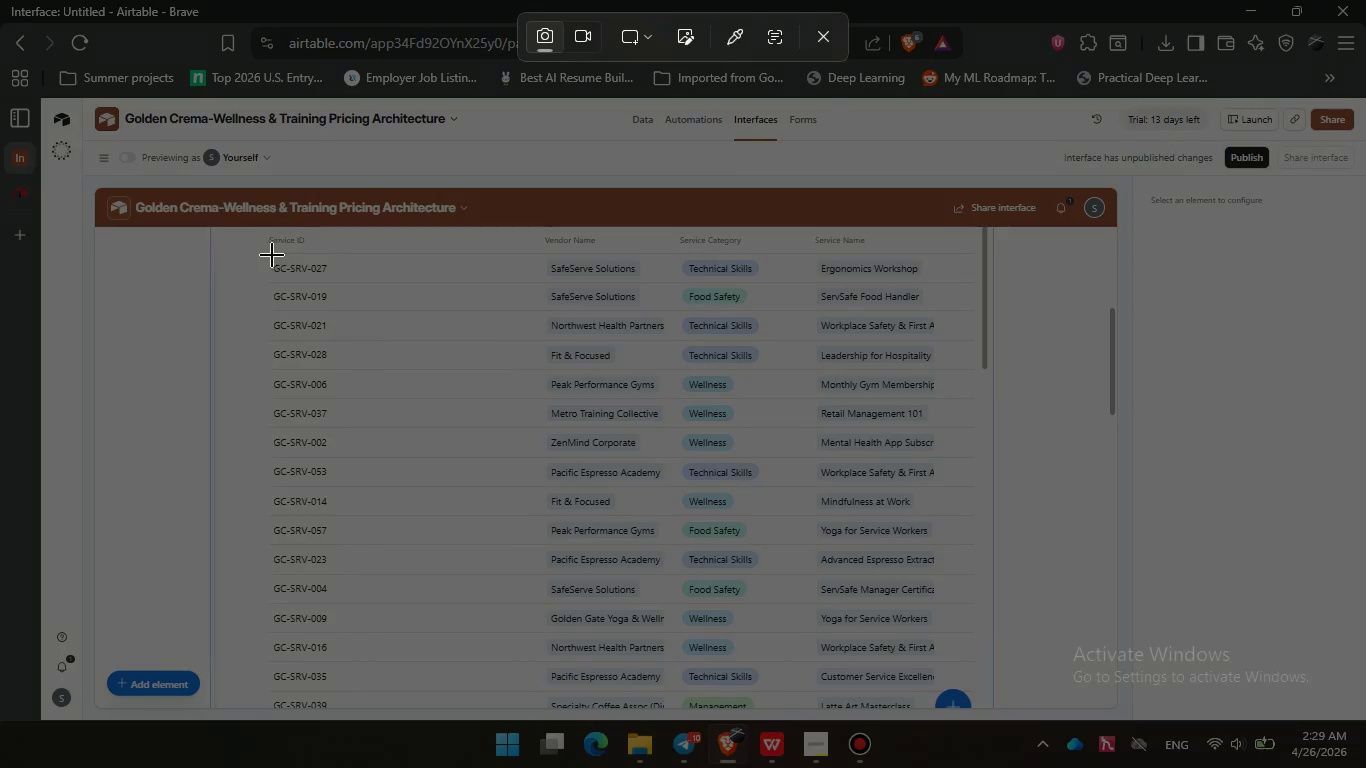 
left_click_drag(start_coordinate=[249, 227], to_coordinate=[962, 713])
 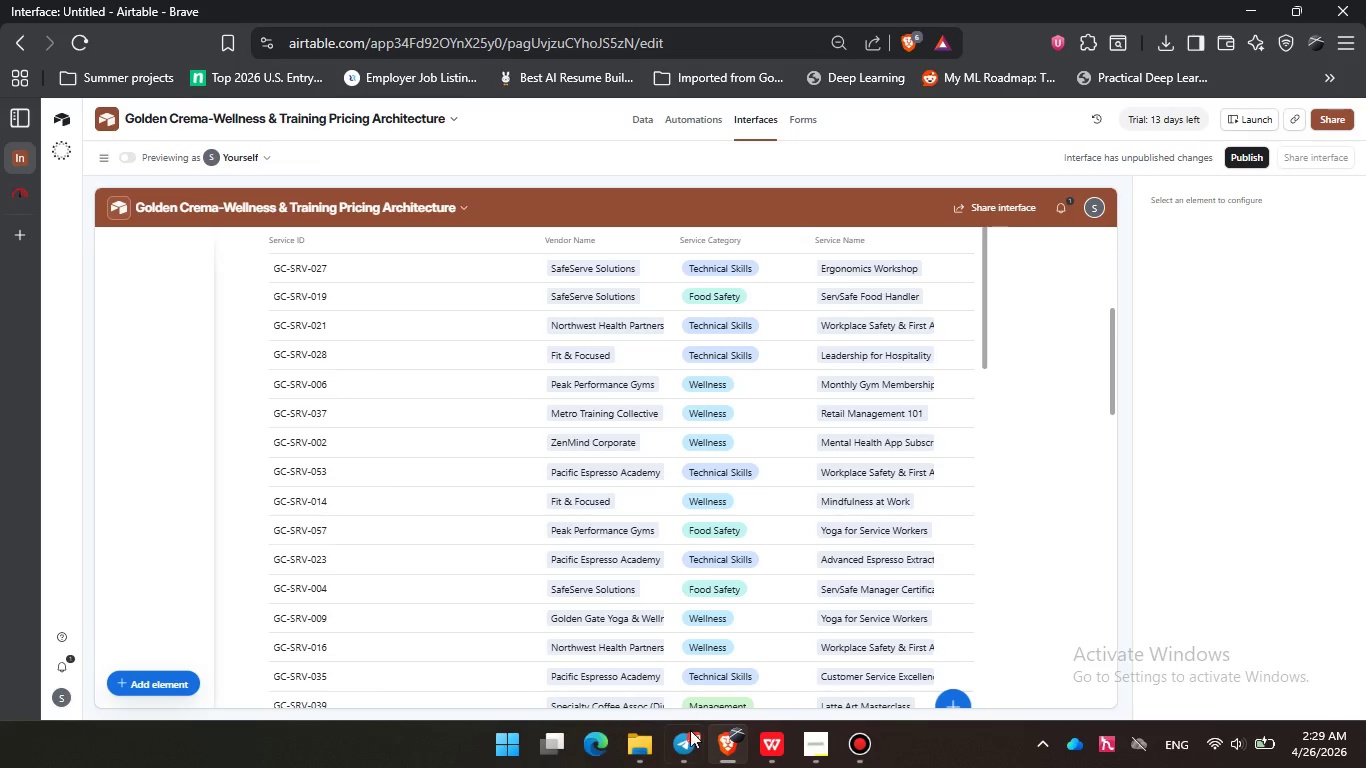 
left_click([643, 763])
 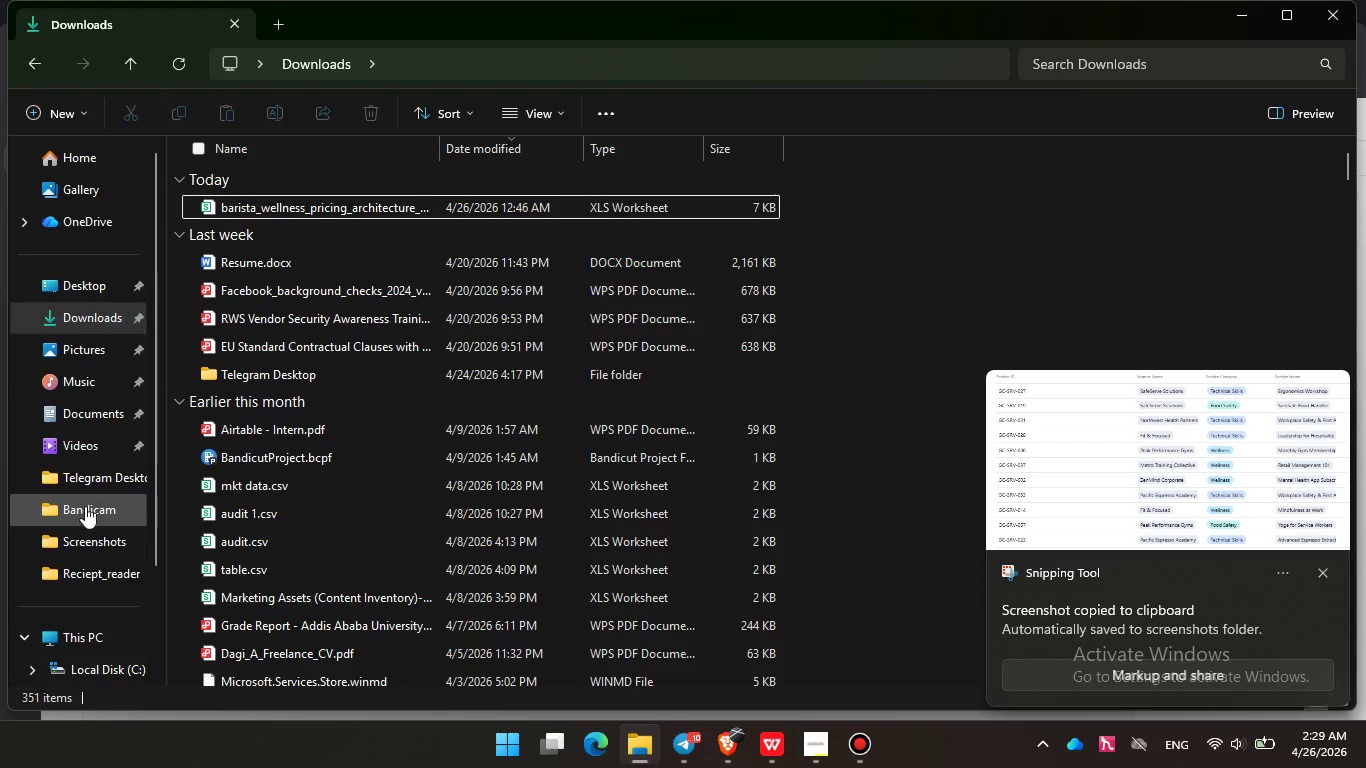 
left_click([106, 543])
 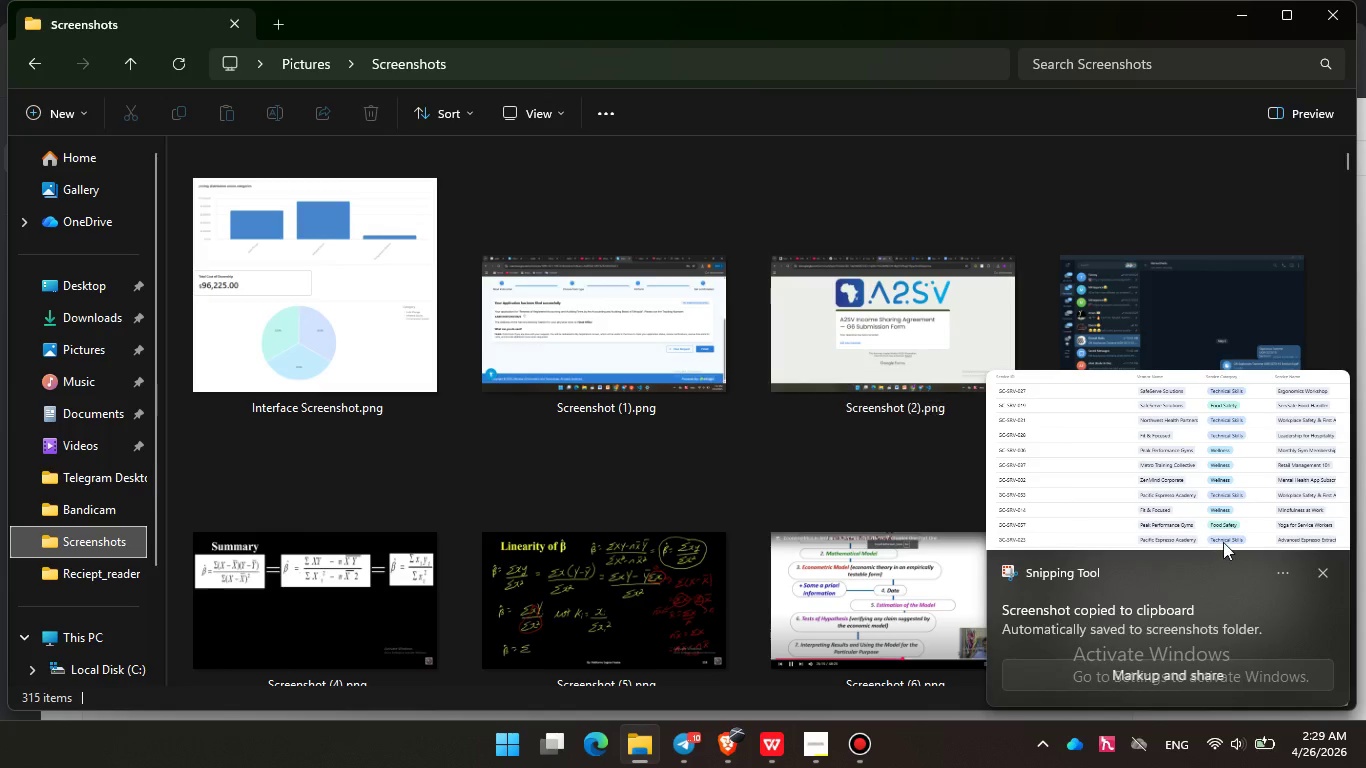 
left_click([1324, 575])
 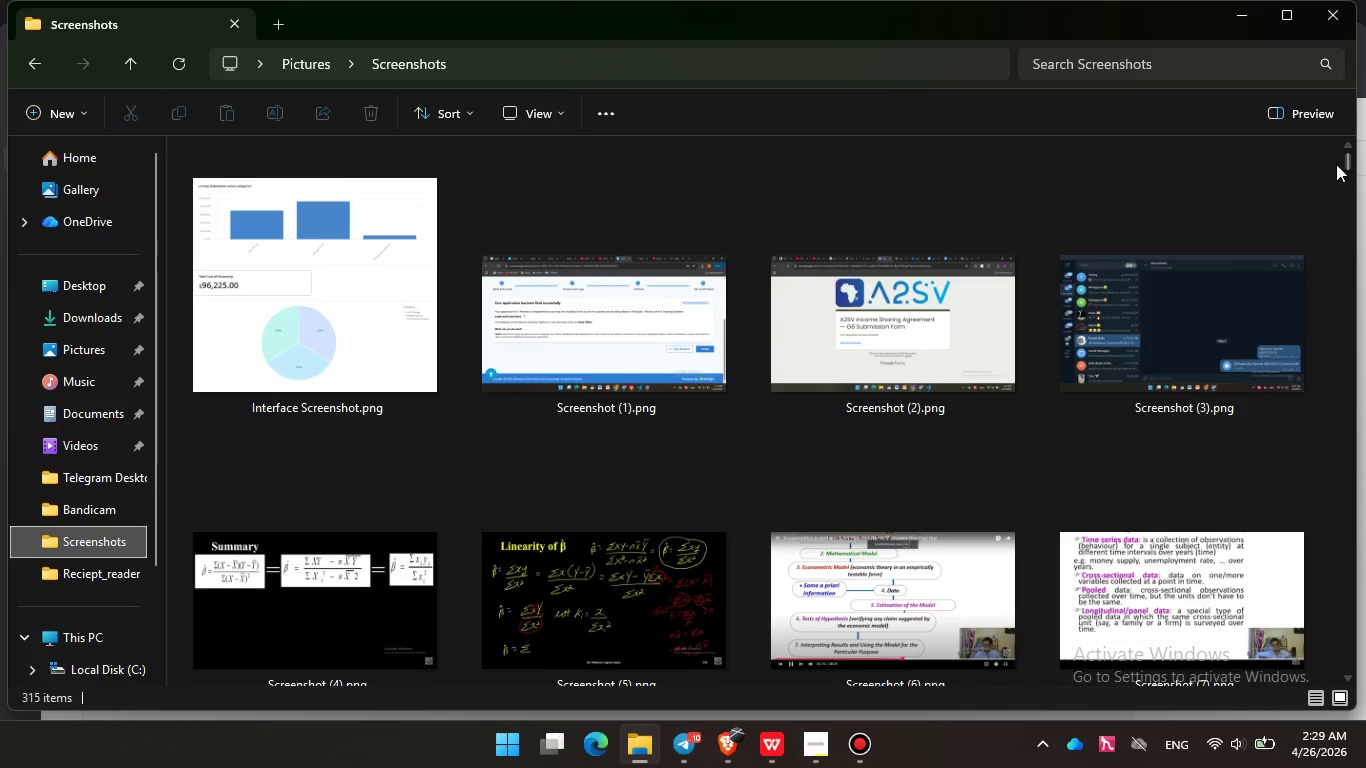 
left_click_drag(start_coordinate=[1346, 162], to_coordinate=[1337, 674])
 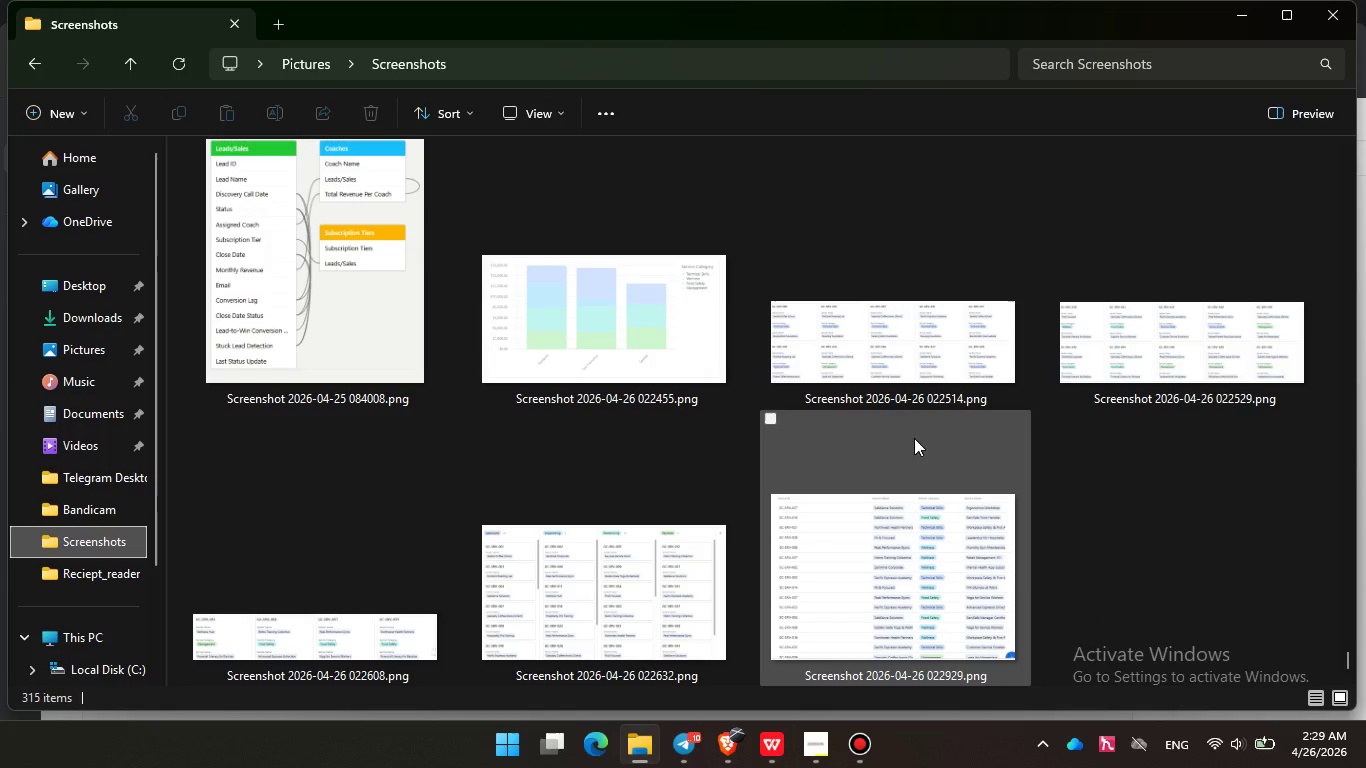 
hold_key(key=ControlLeft, duration=3.78)
left_click([643, 345])
 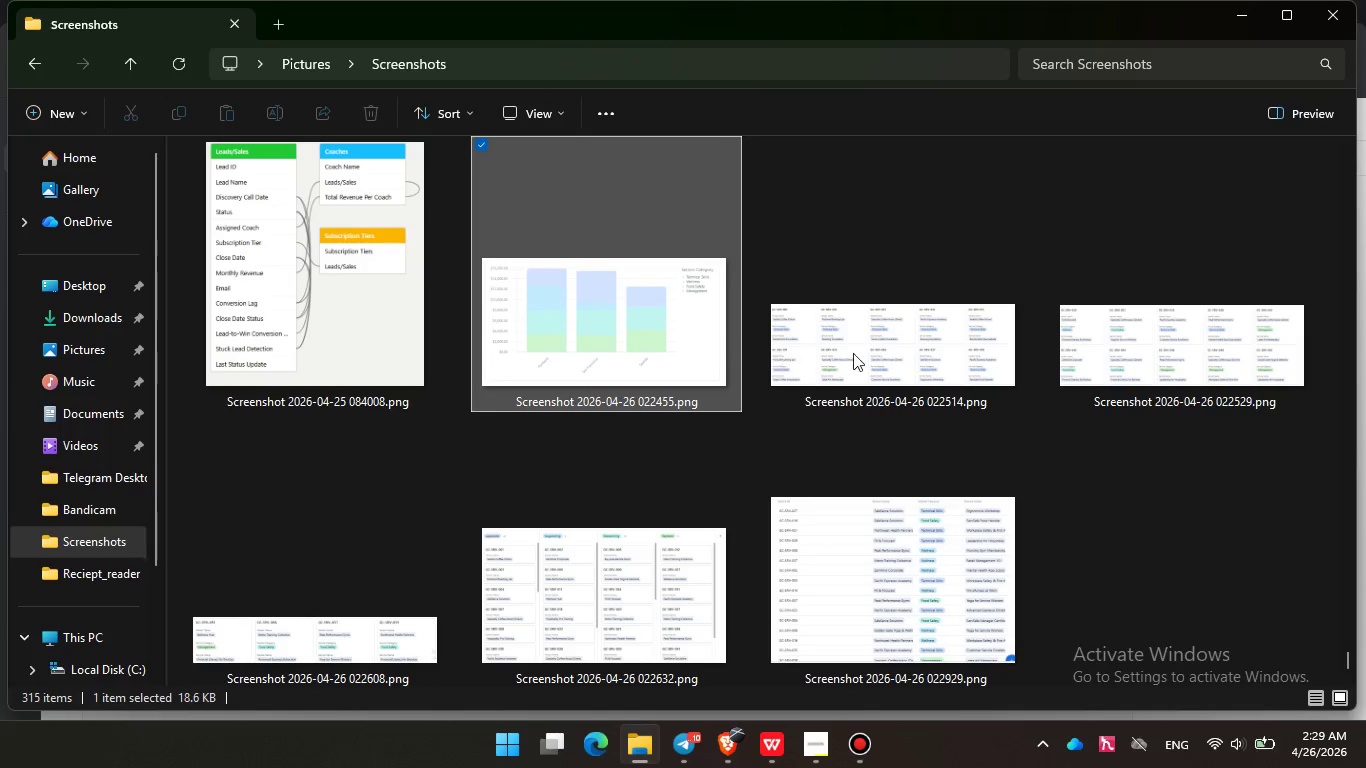 
left_click([858, 353])
 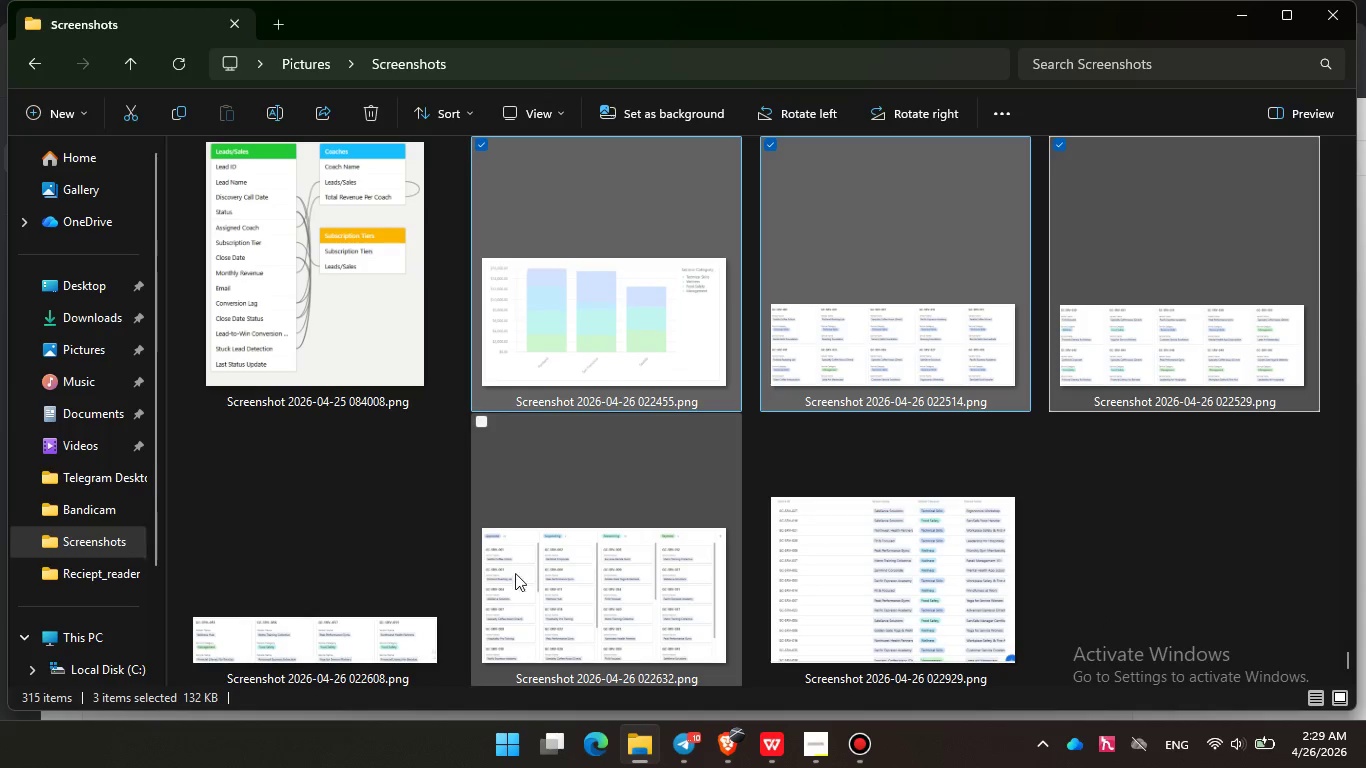 
left_click([381, 589])
 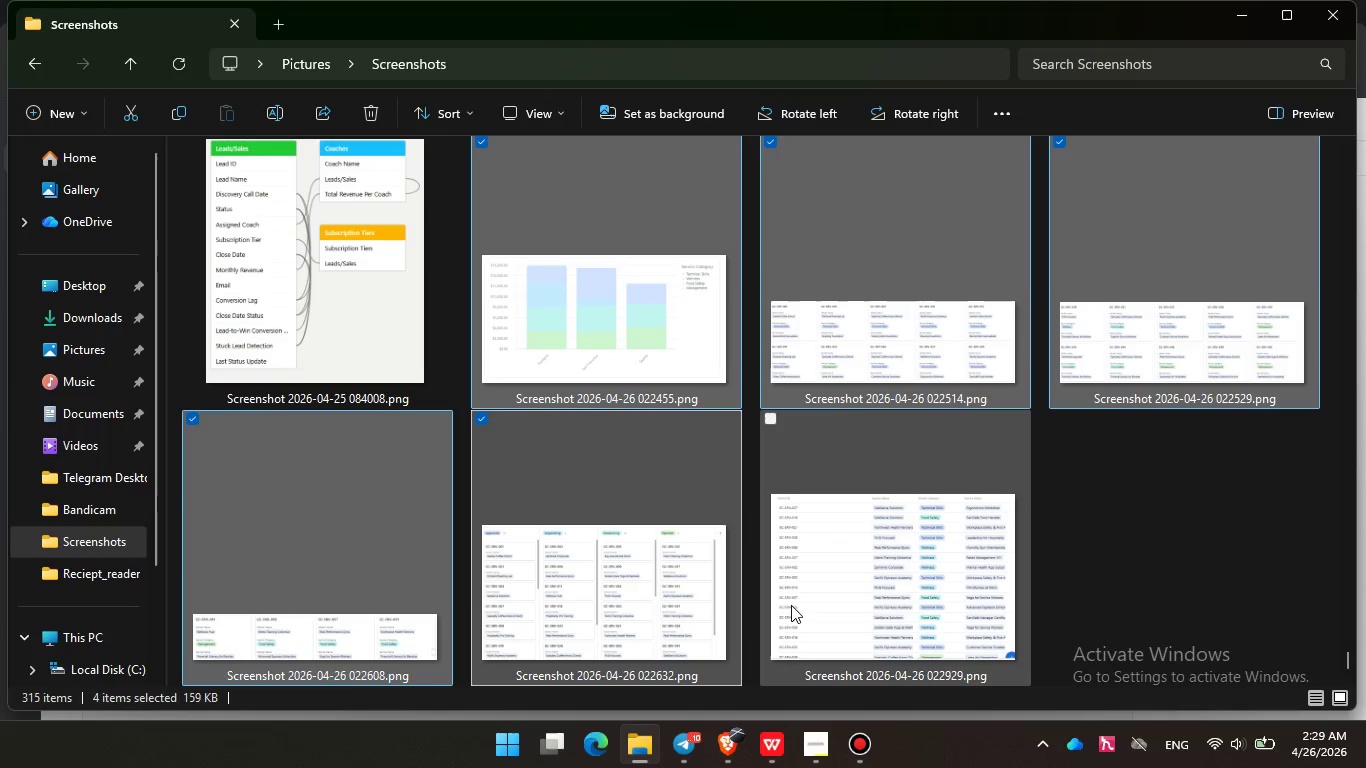 
triple_click([886, 601])
 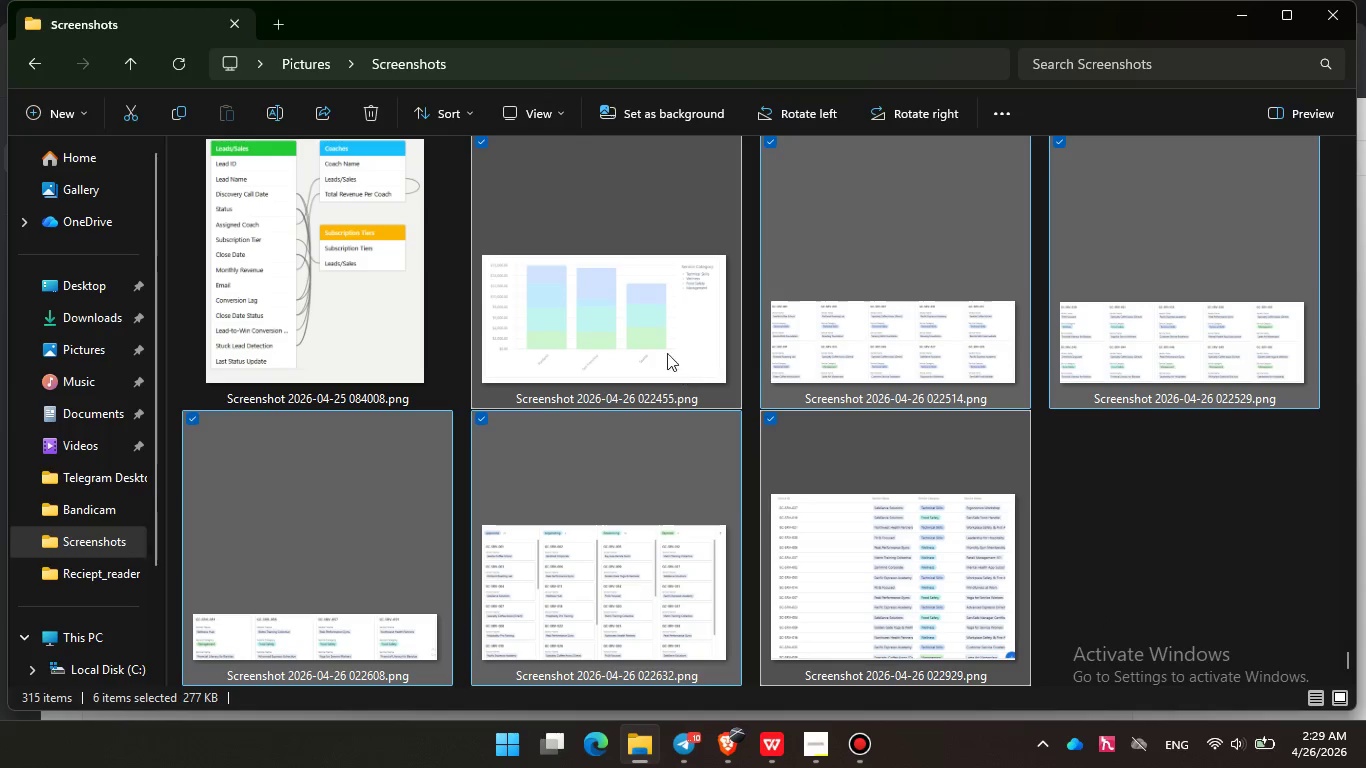 
left_click_drag(start_coordinate=[664, 345], to_coordinate=[55, 354])
 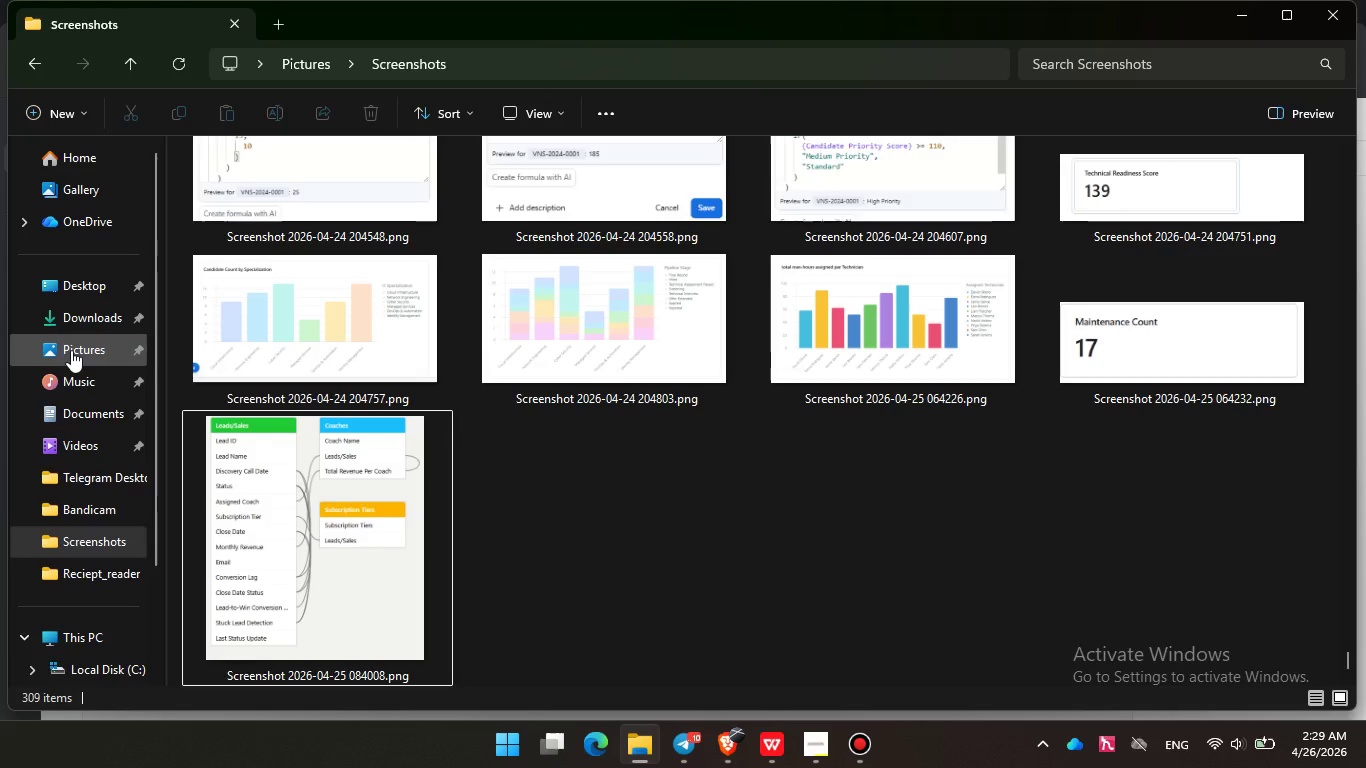 
left_click([71, 350])
 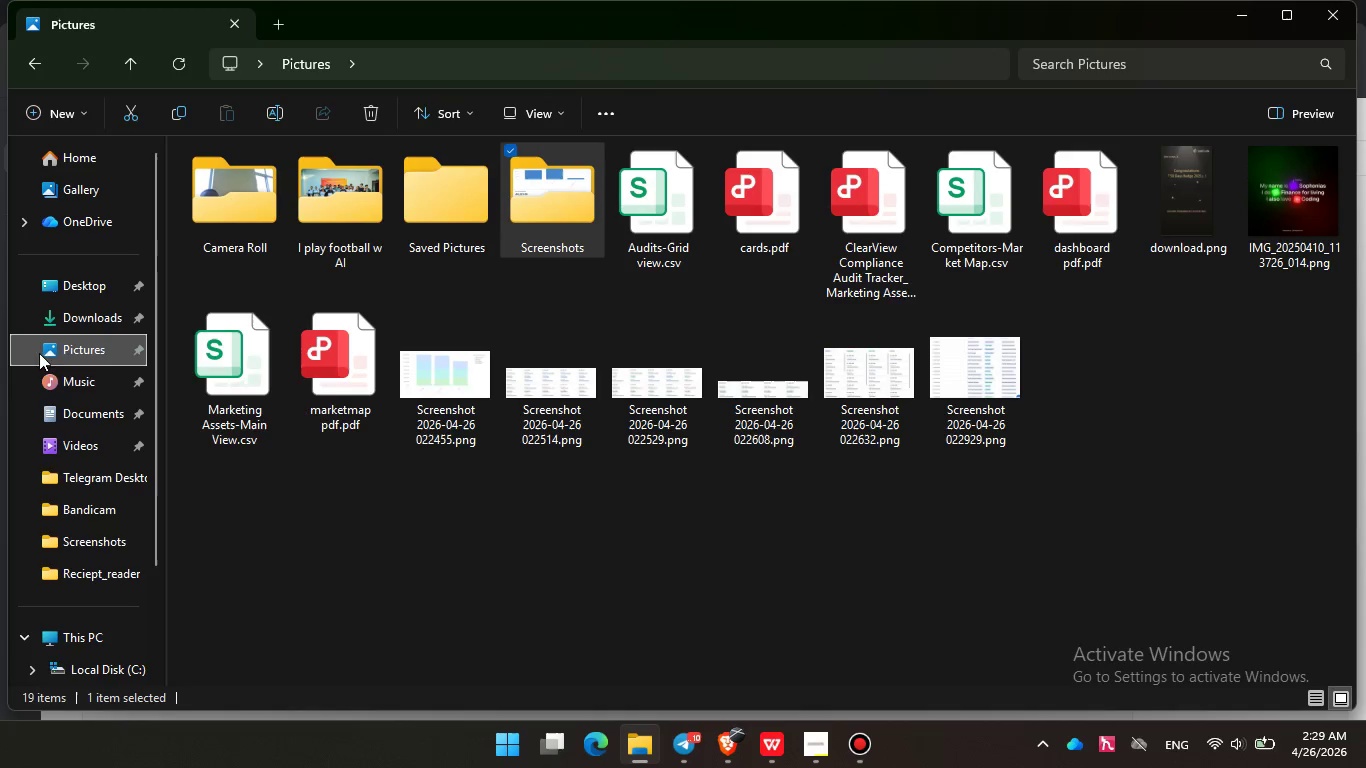 
left_click_drag(start_coordinate=[1195, 436], to_coordinate=[434, 378])
 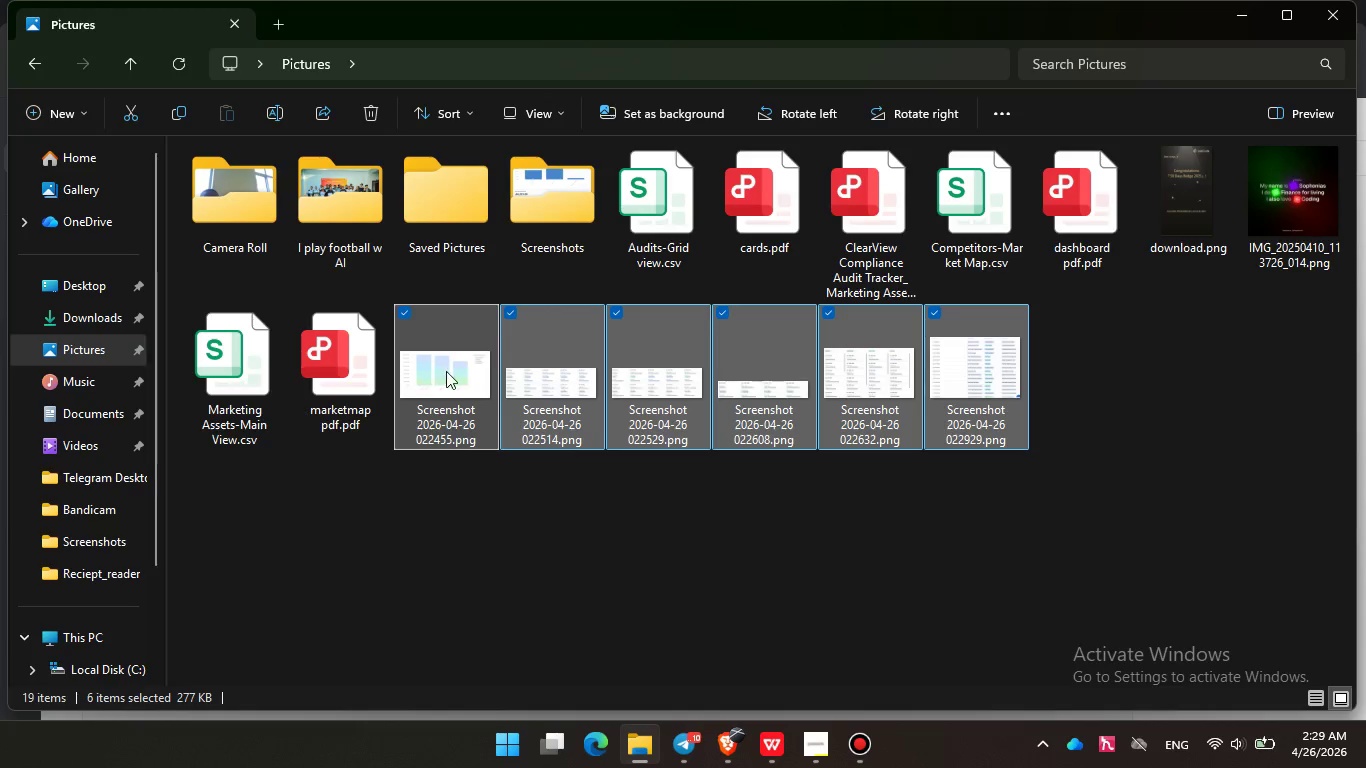 
left_click_drag(start_coordinate=[448, 373], to_coordinate=[74, 377])
 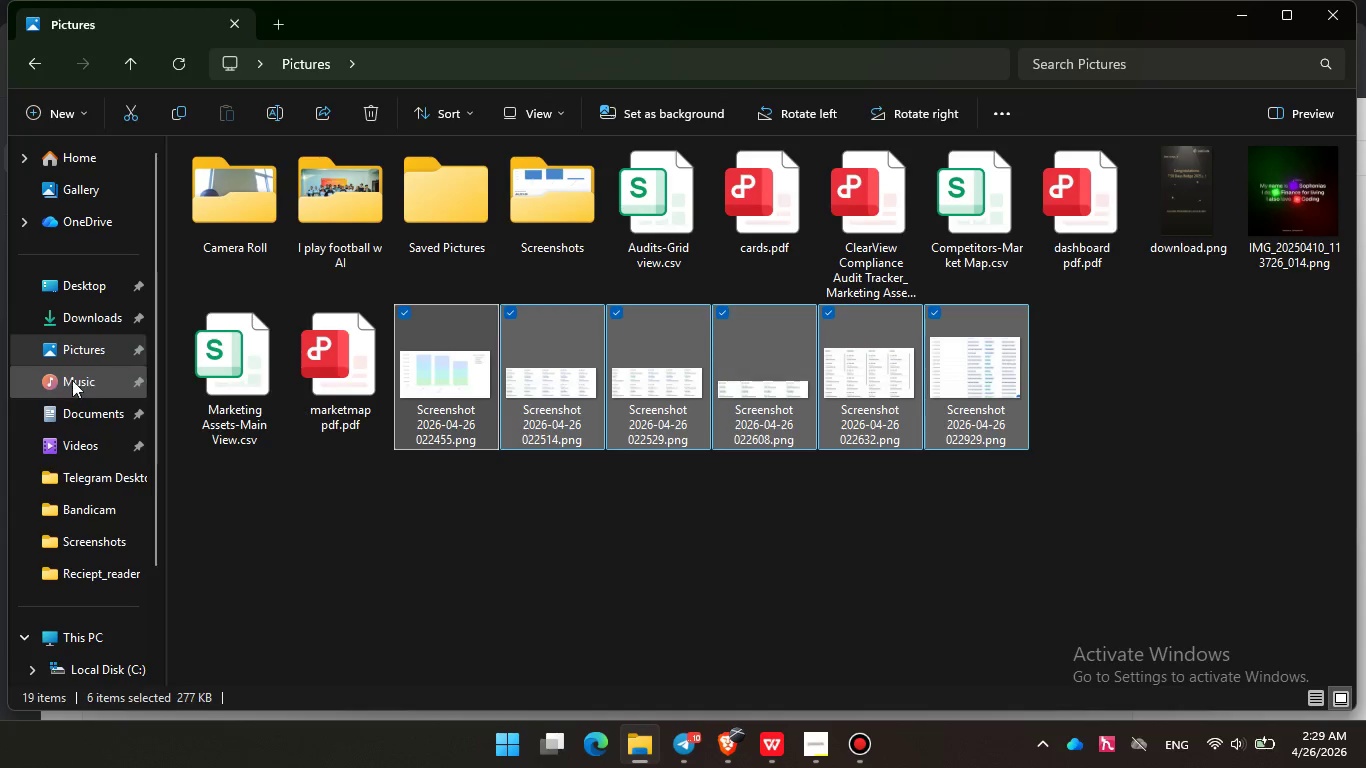 
left_click([71, 380])
 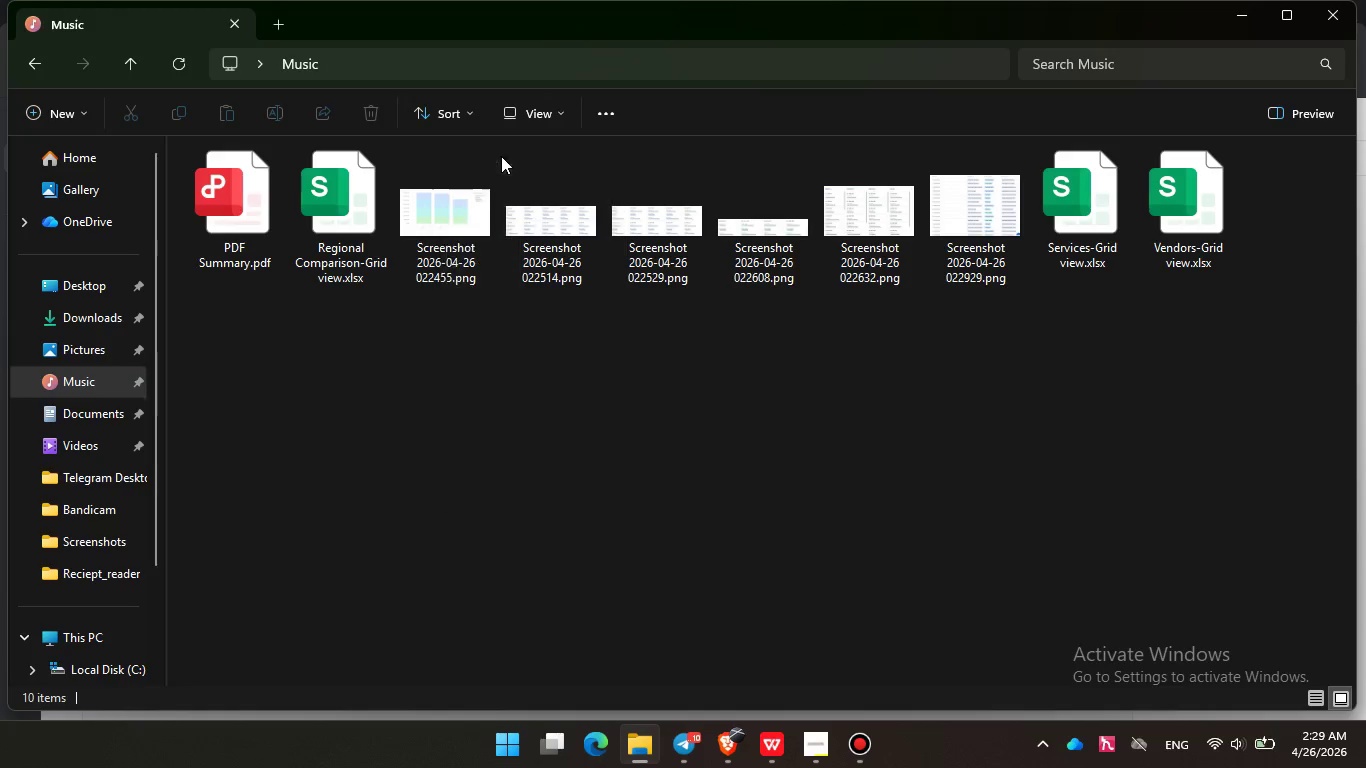 
wait(5.5)
 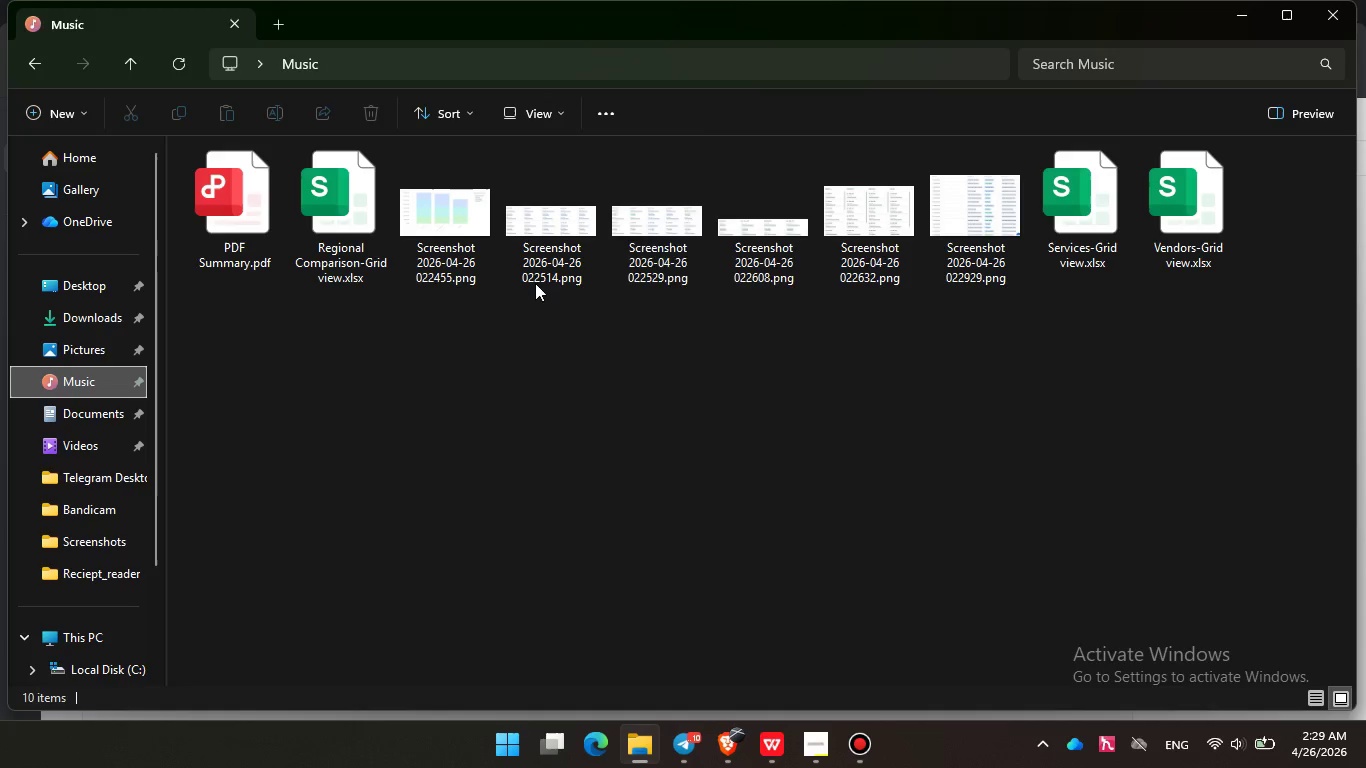 
left_click([925, 396])
 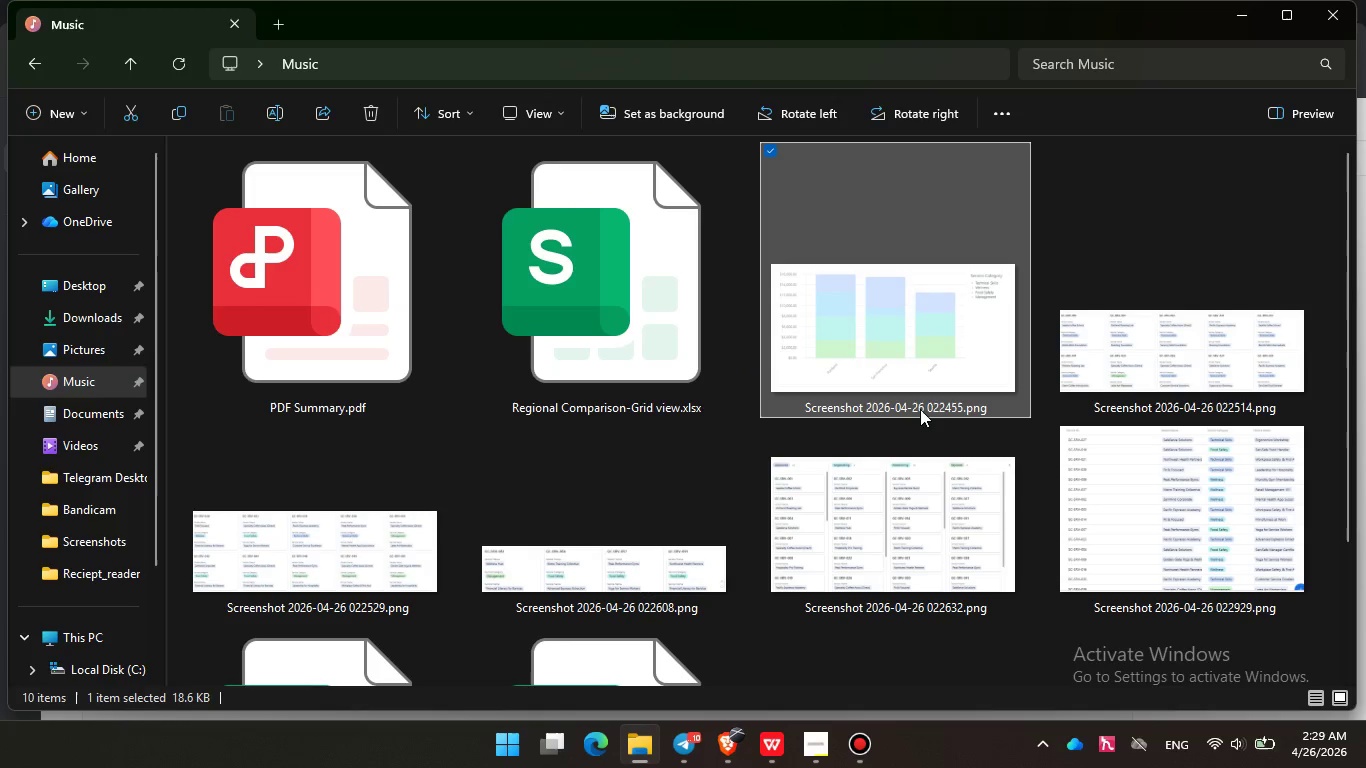 
left_click([919, 409])
 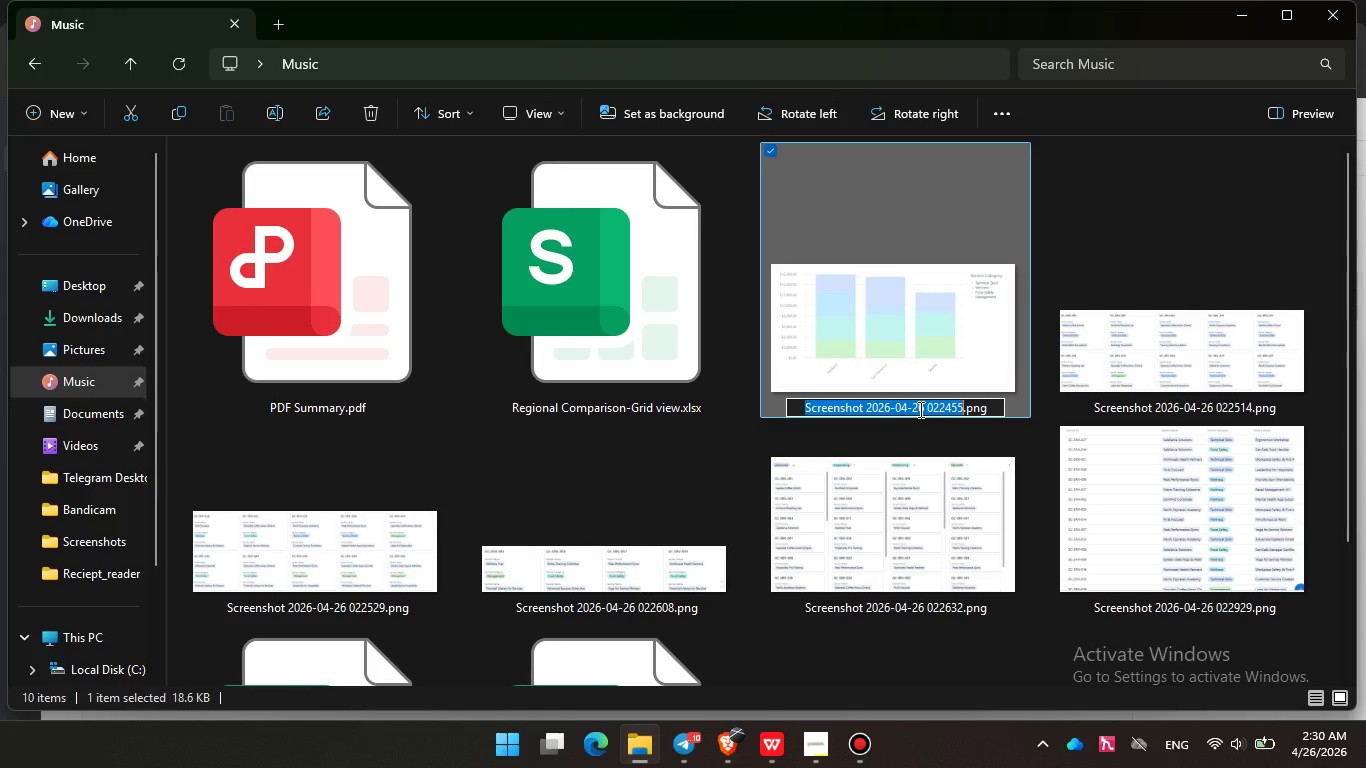 
type(Bar CHa)
key(Backspace)
key(Backspace)
type(hart)
 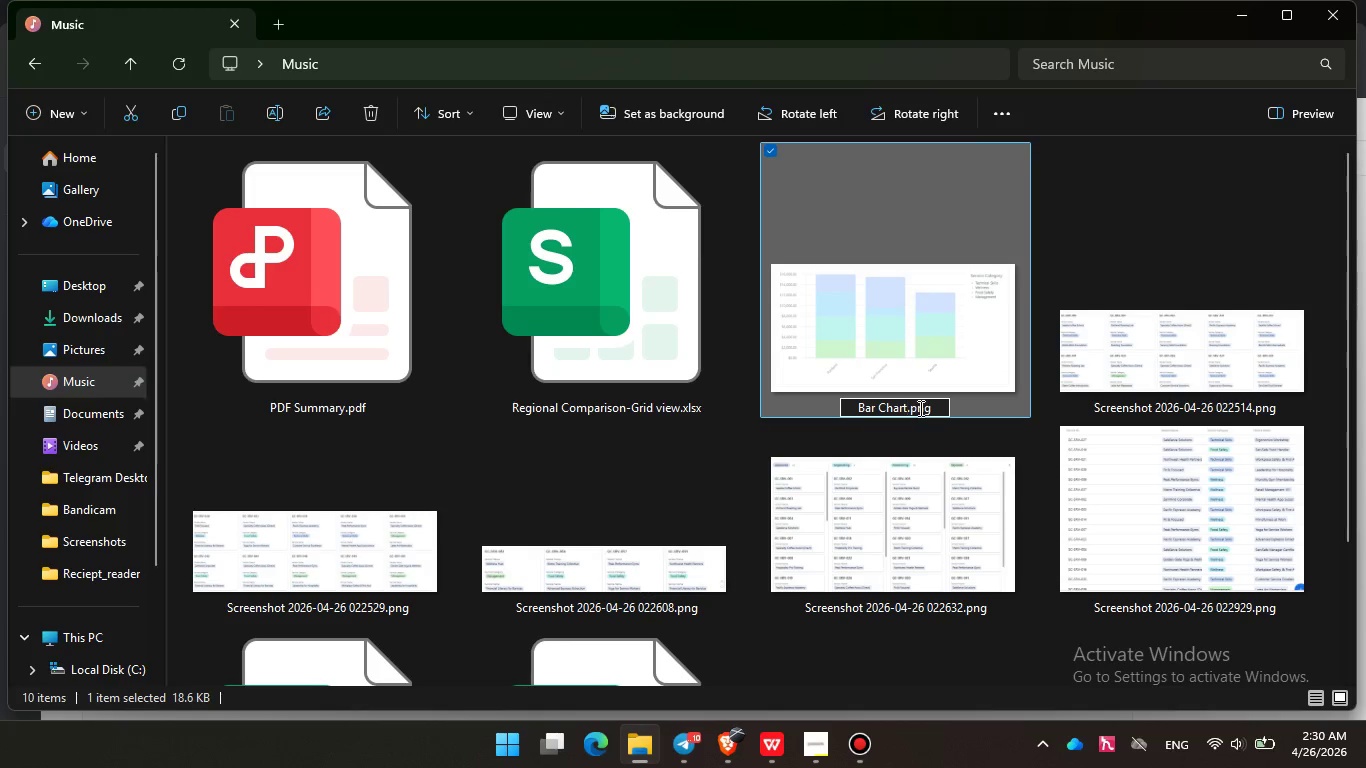 
left_click([1133, 368])
 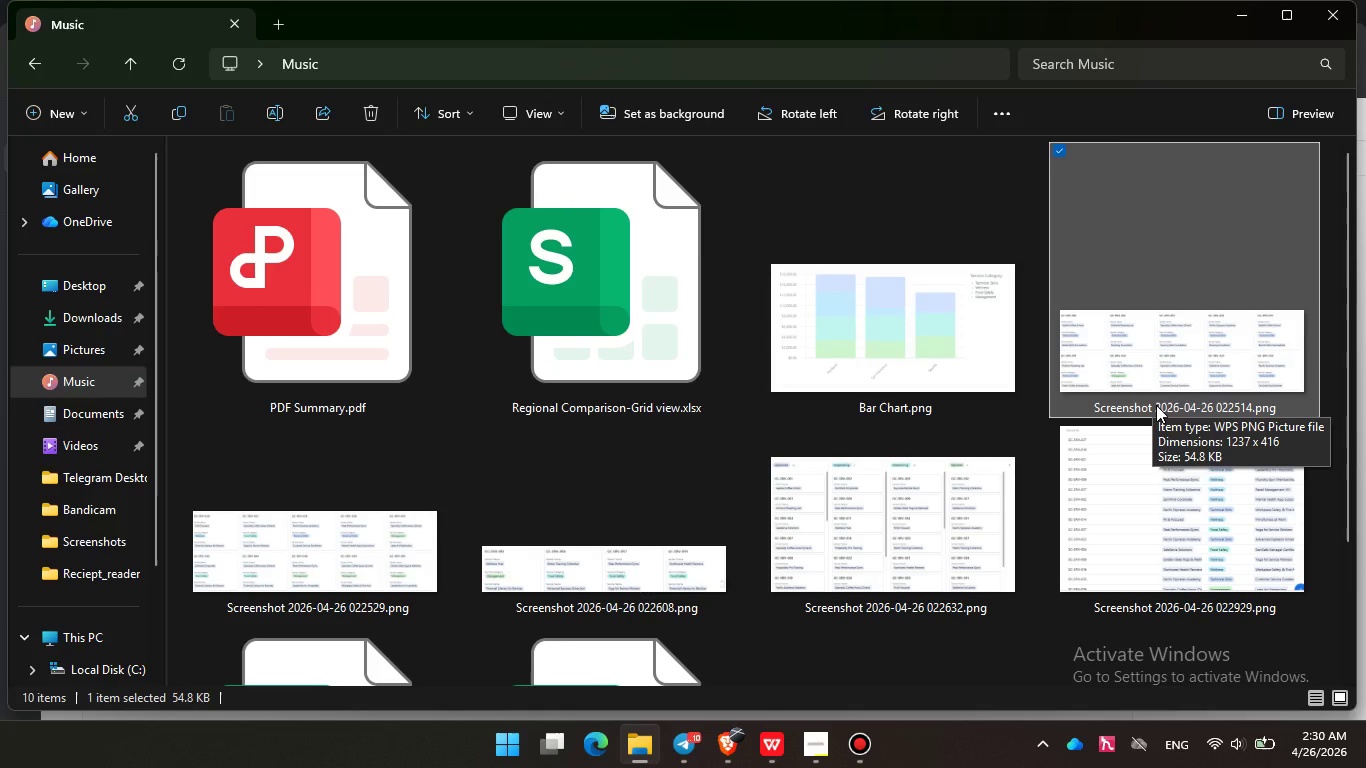 
wait(6.36)
 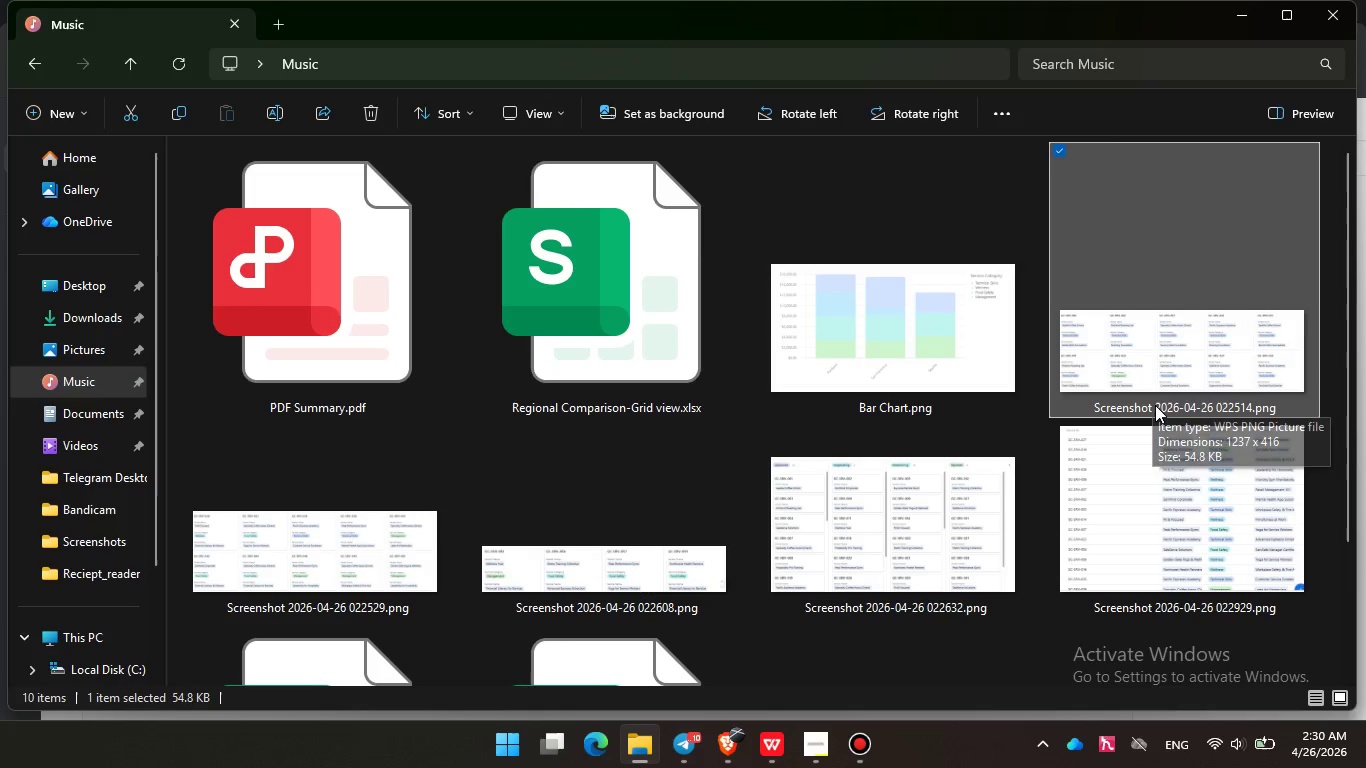 
left_click([1156, 405])
 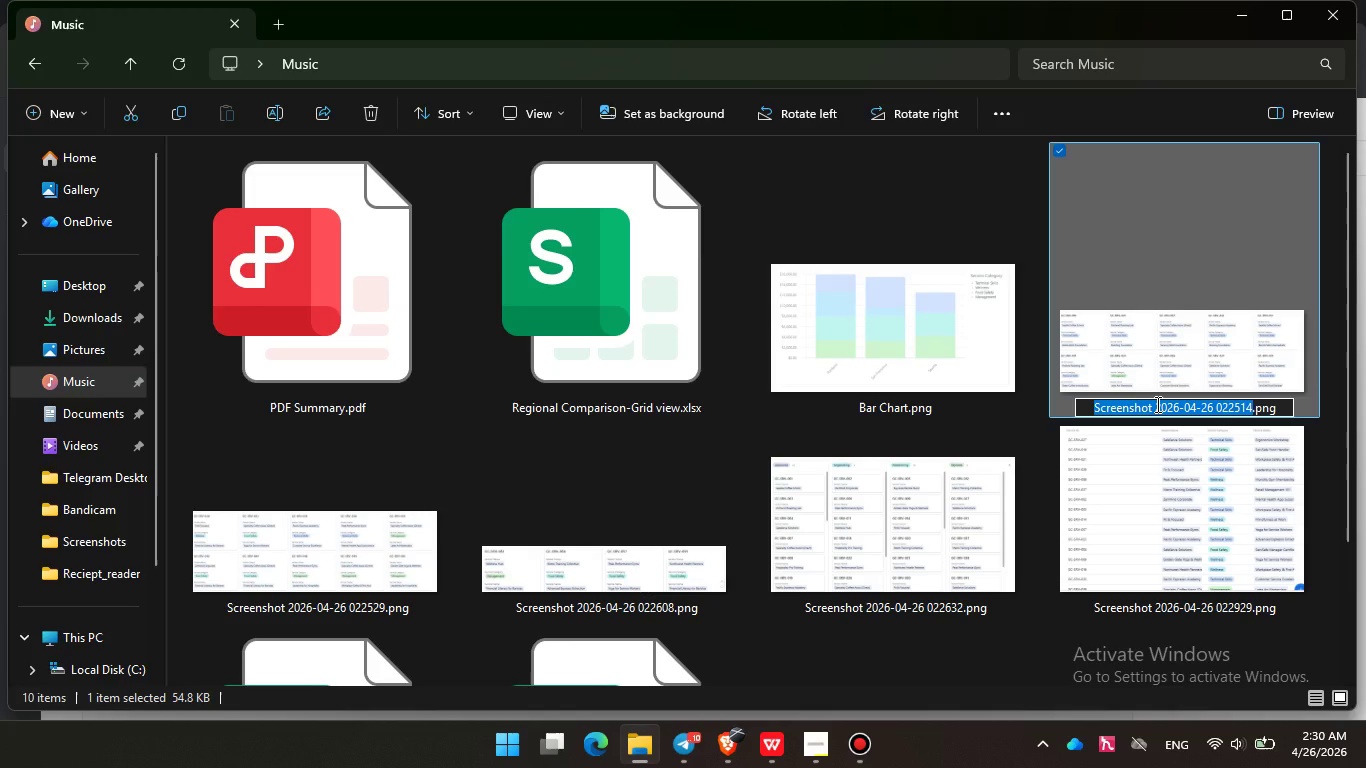 
type(Gallery View 1)
 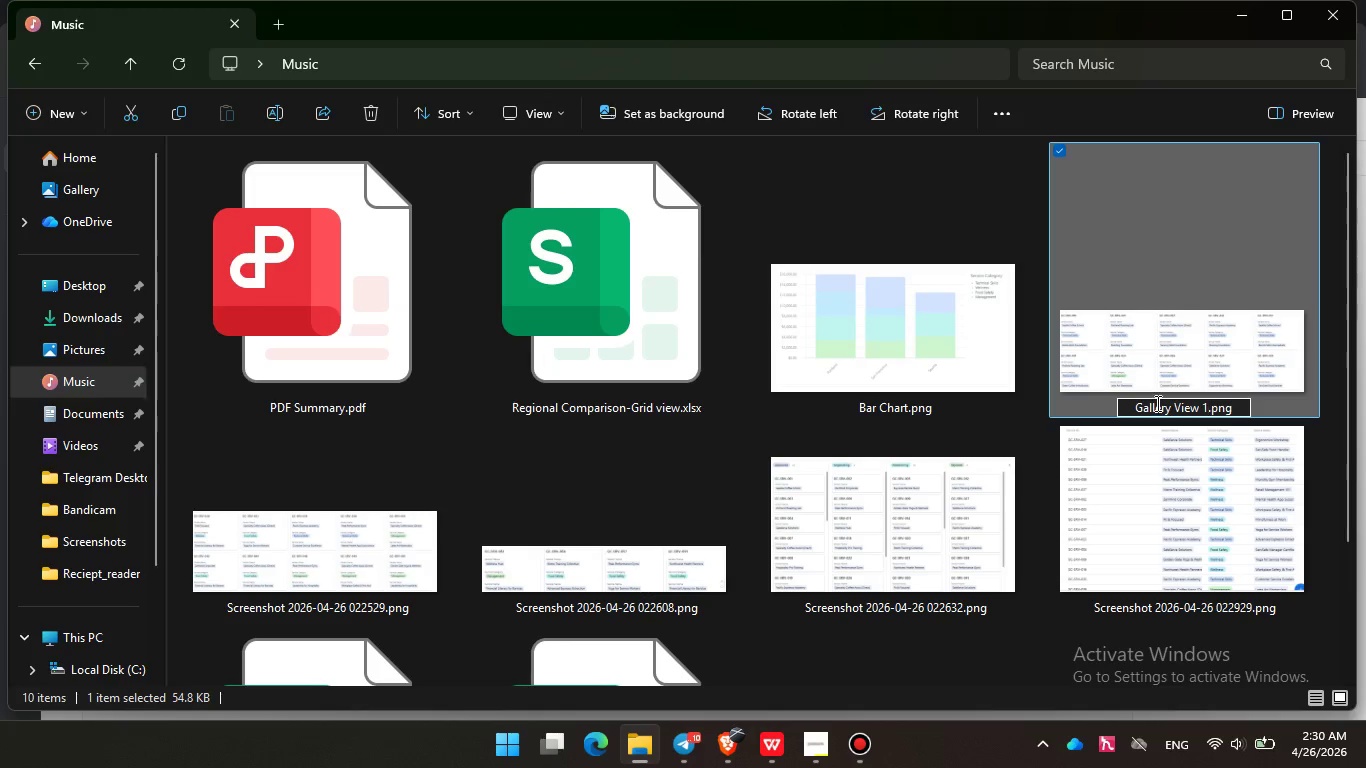 
key(Control+A)
 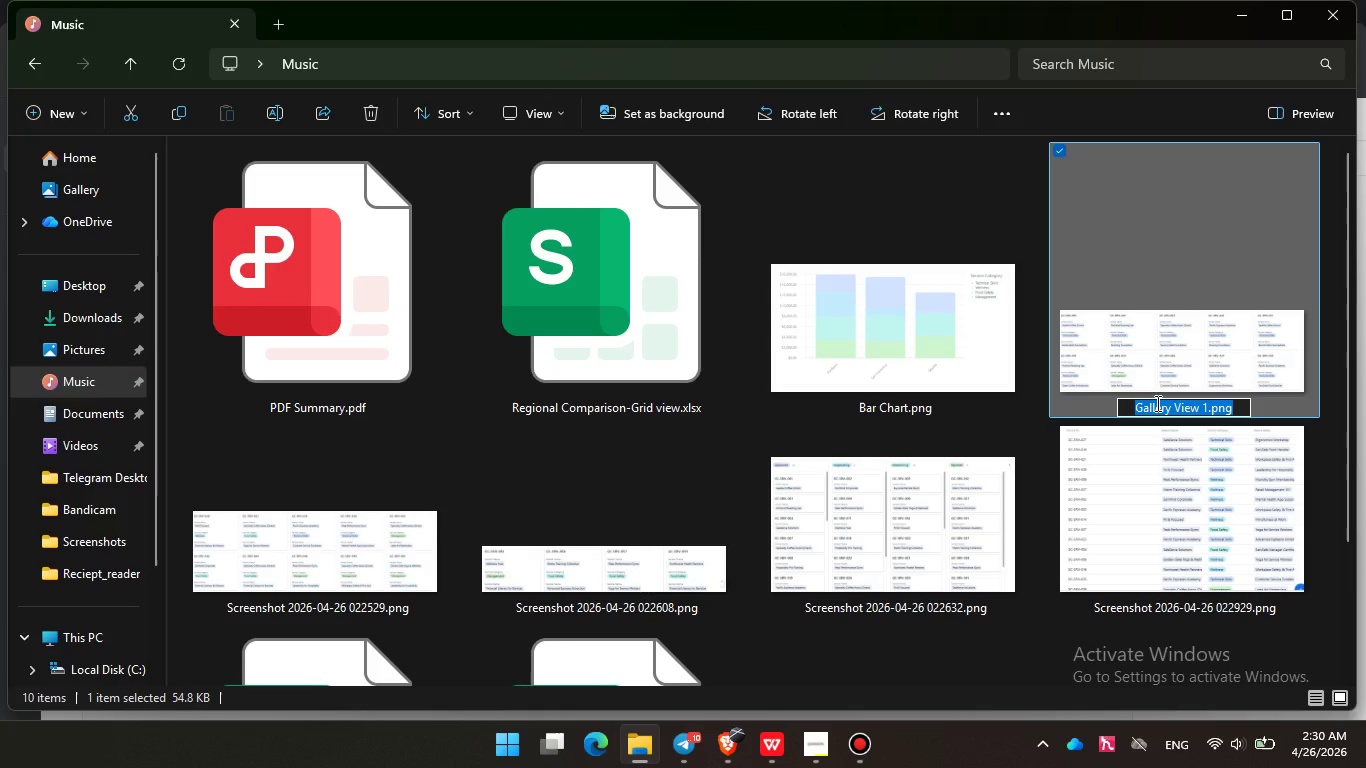 
key(Control+C)
 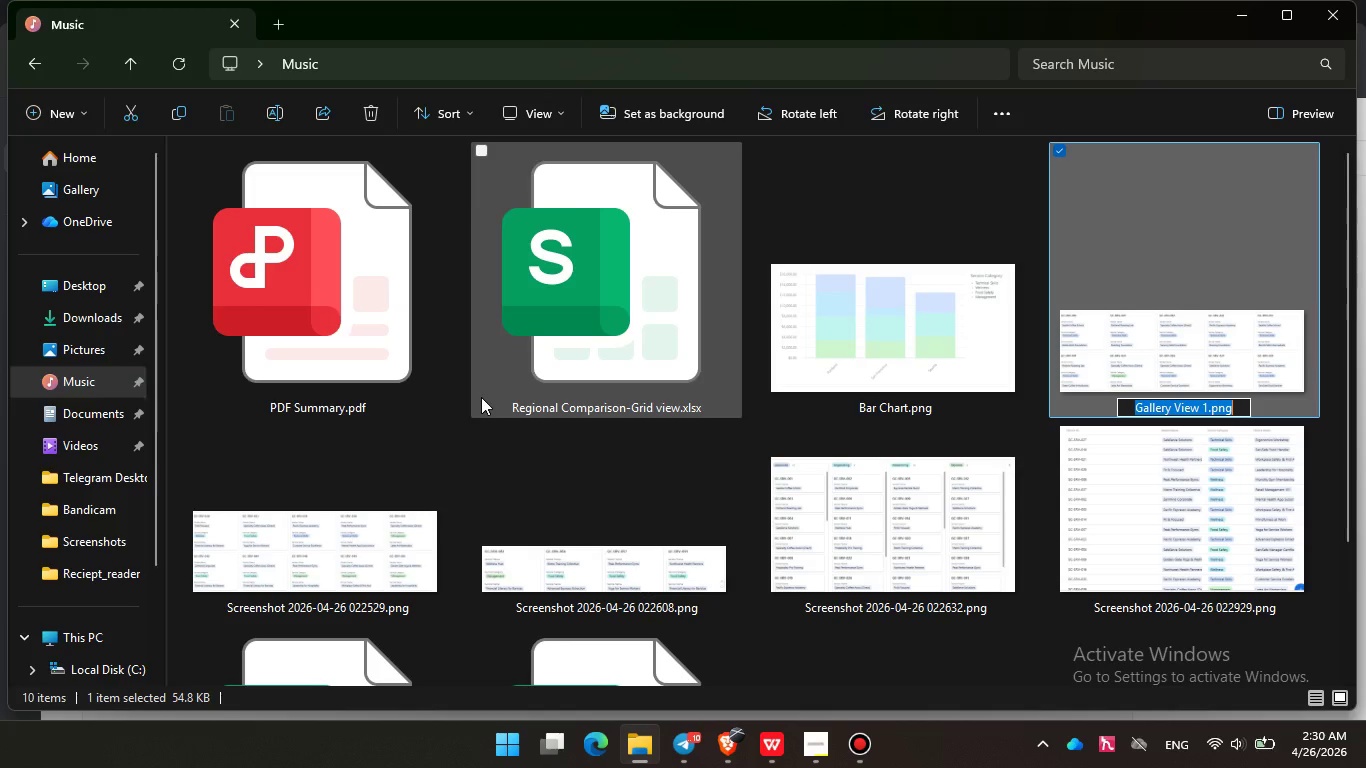 
left_click([307, 590])
 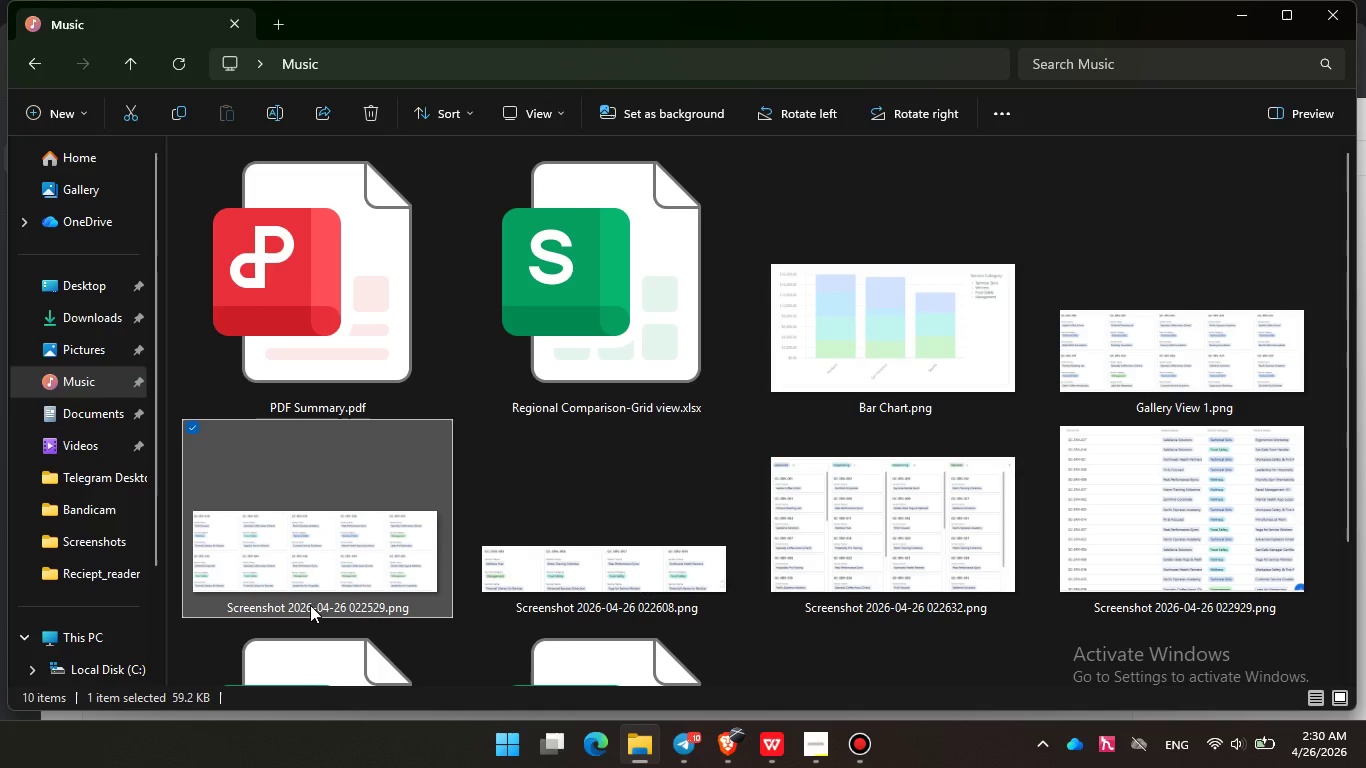 
left_click([310, 605])
 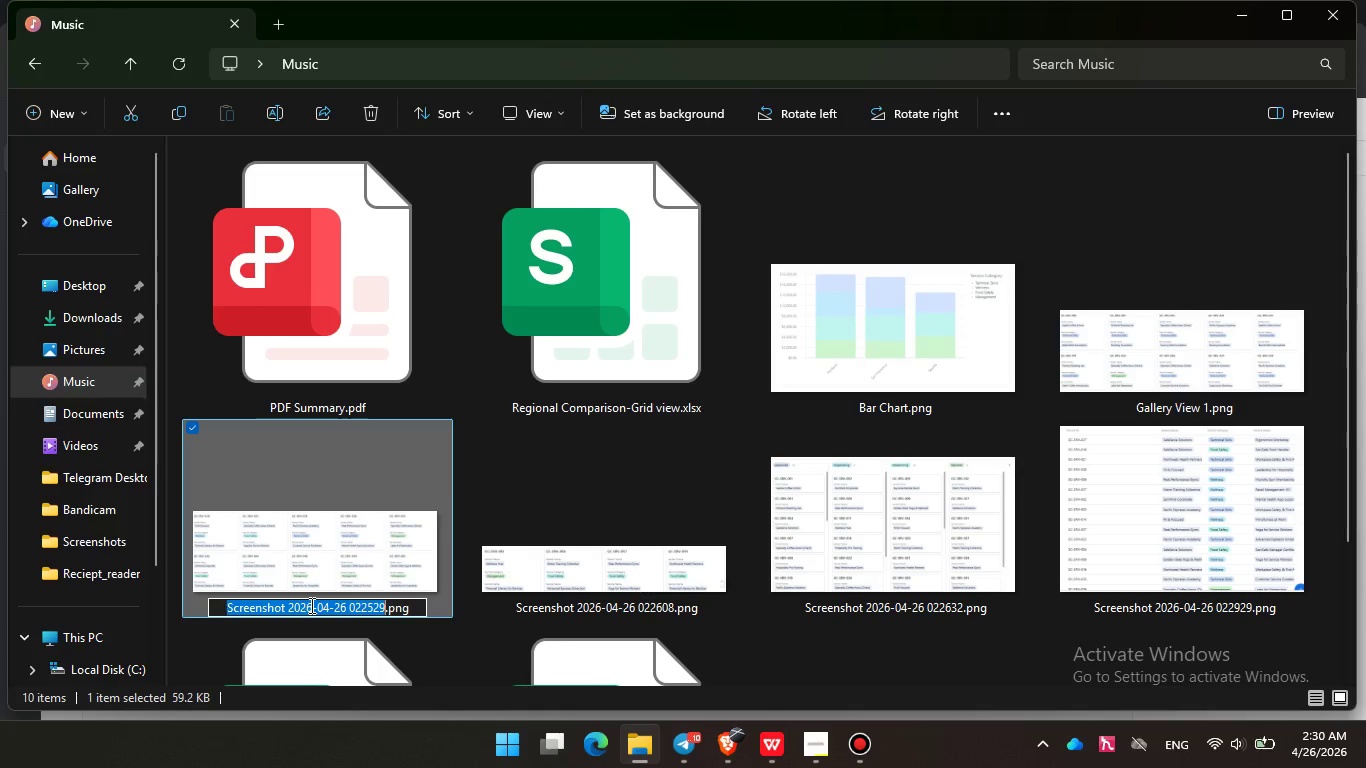 
key(Control+V)
 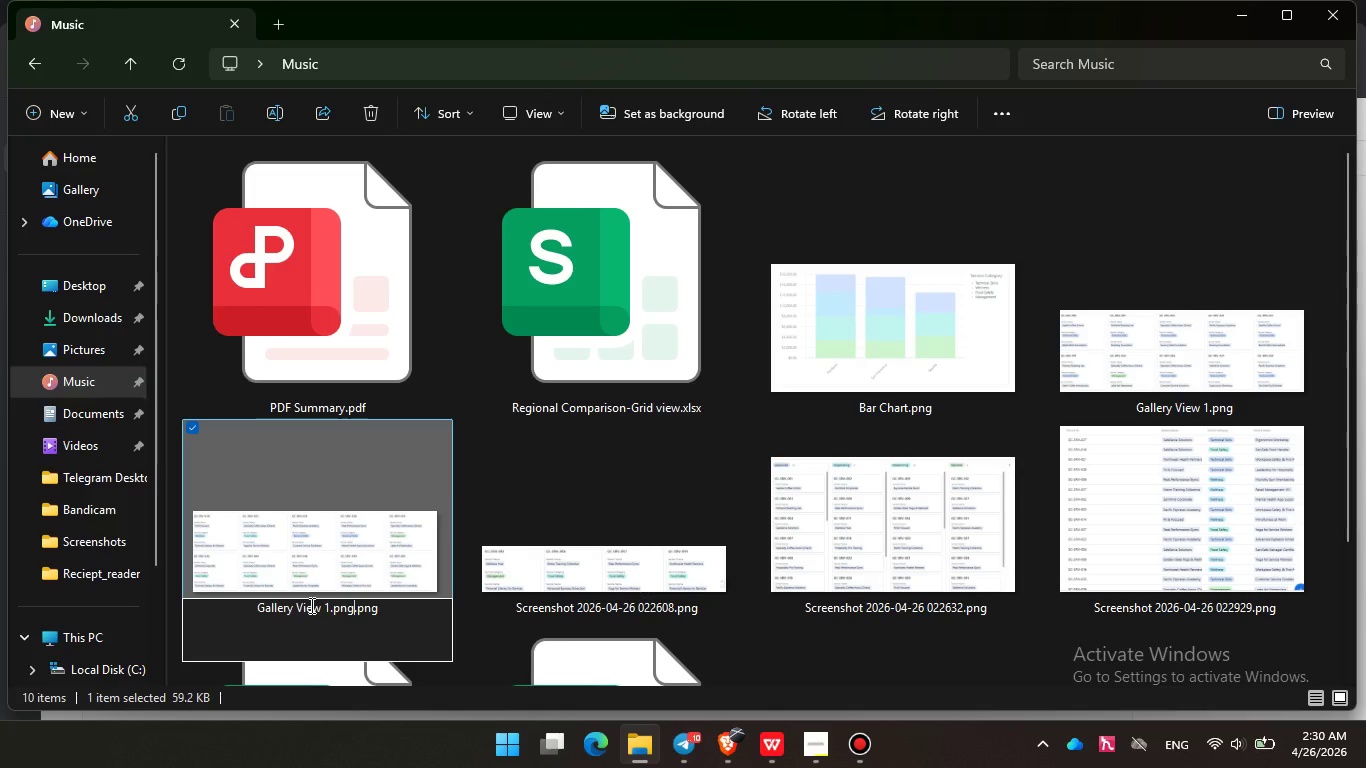 
key(Backspace)
 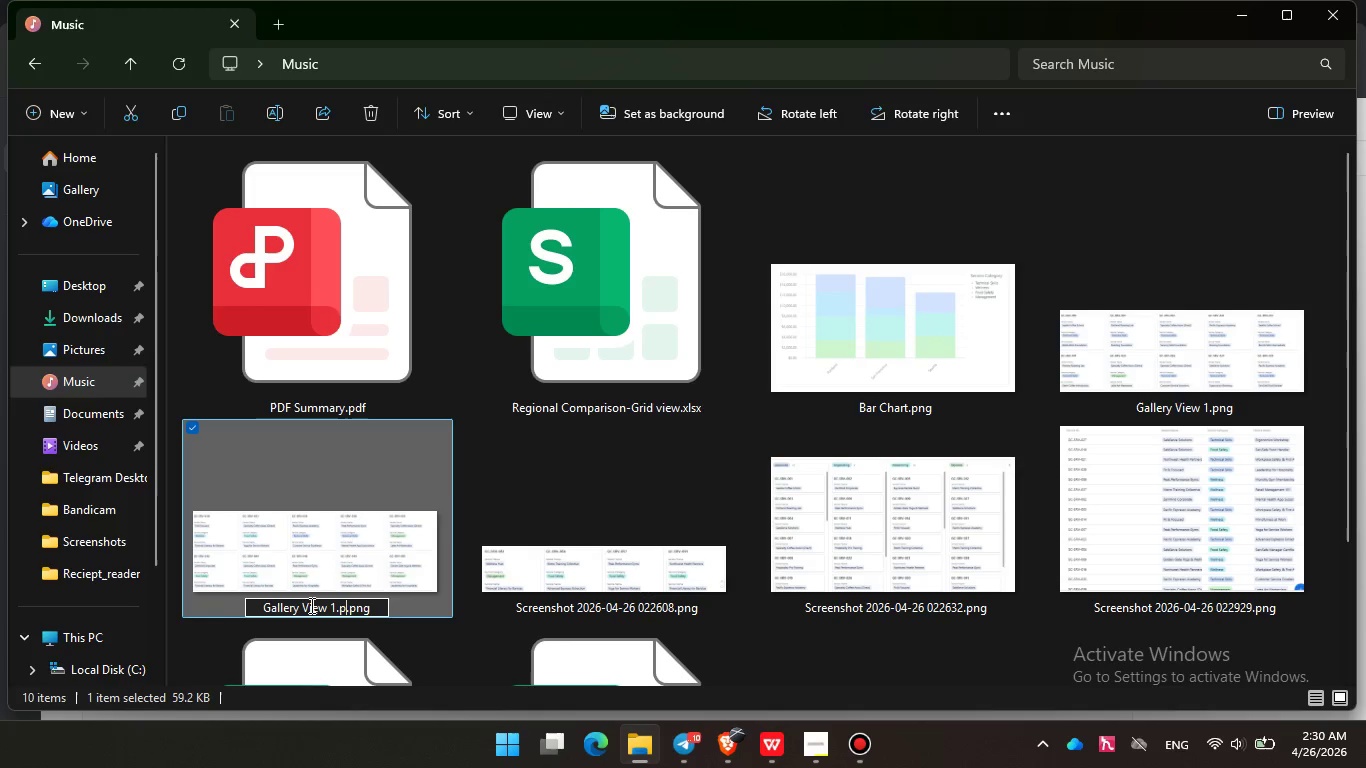 
key(Backspace)
 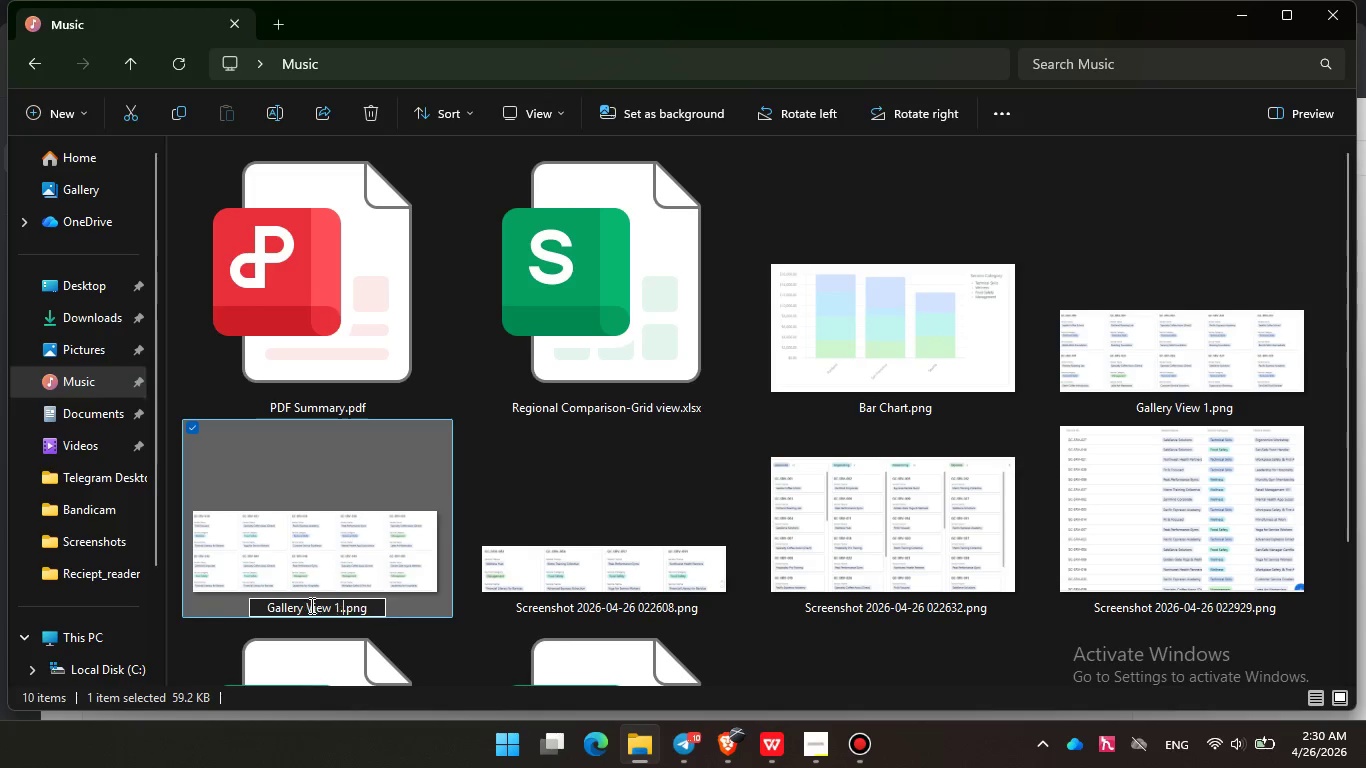 
key(Backspace)
 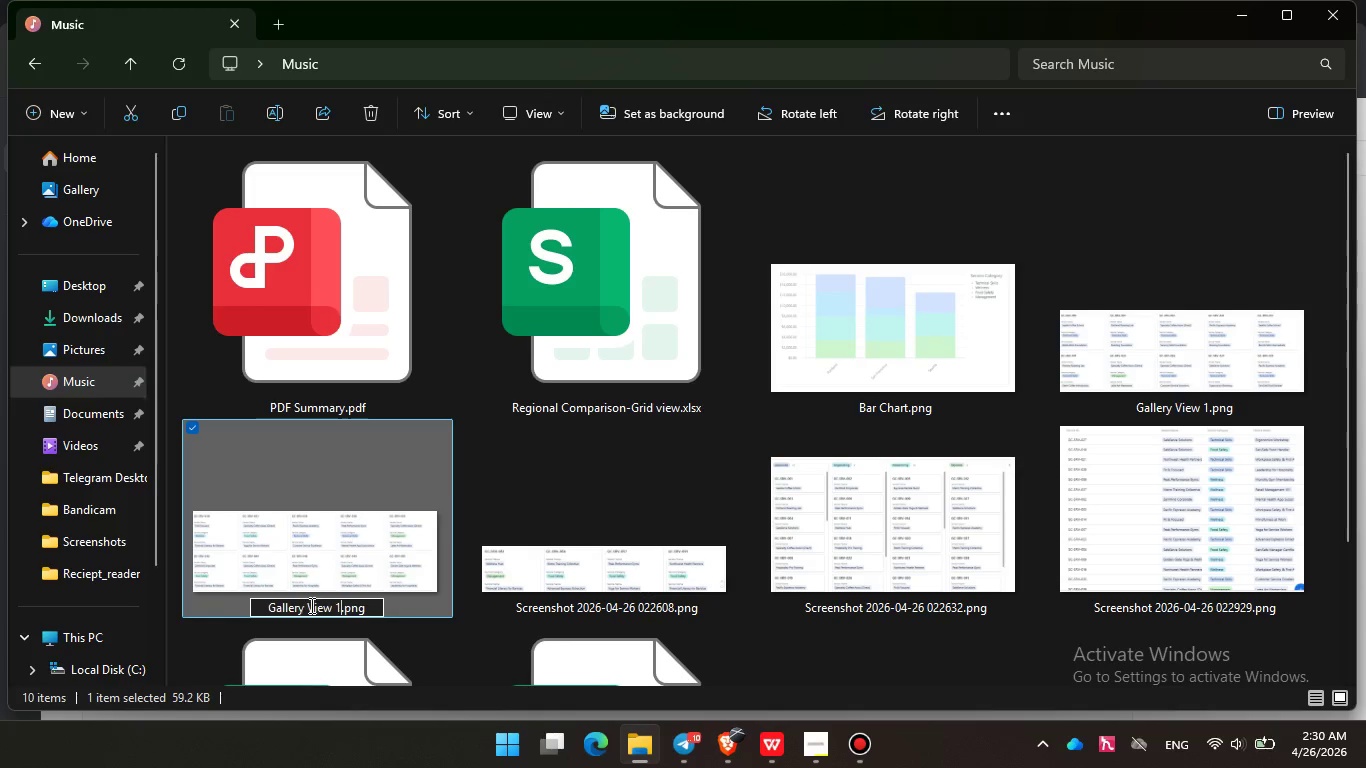 
key(Backspace)
 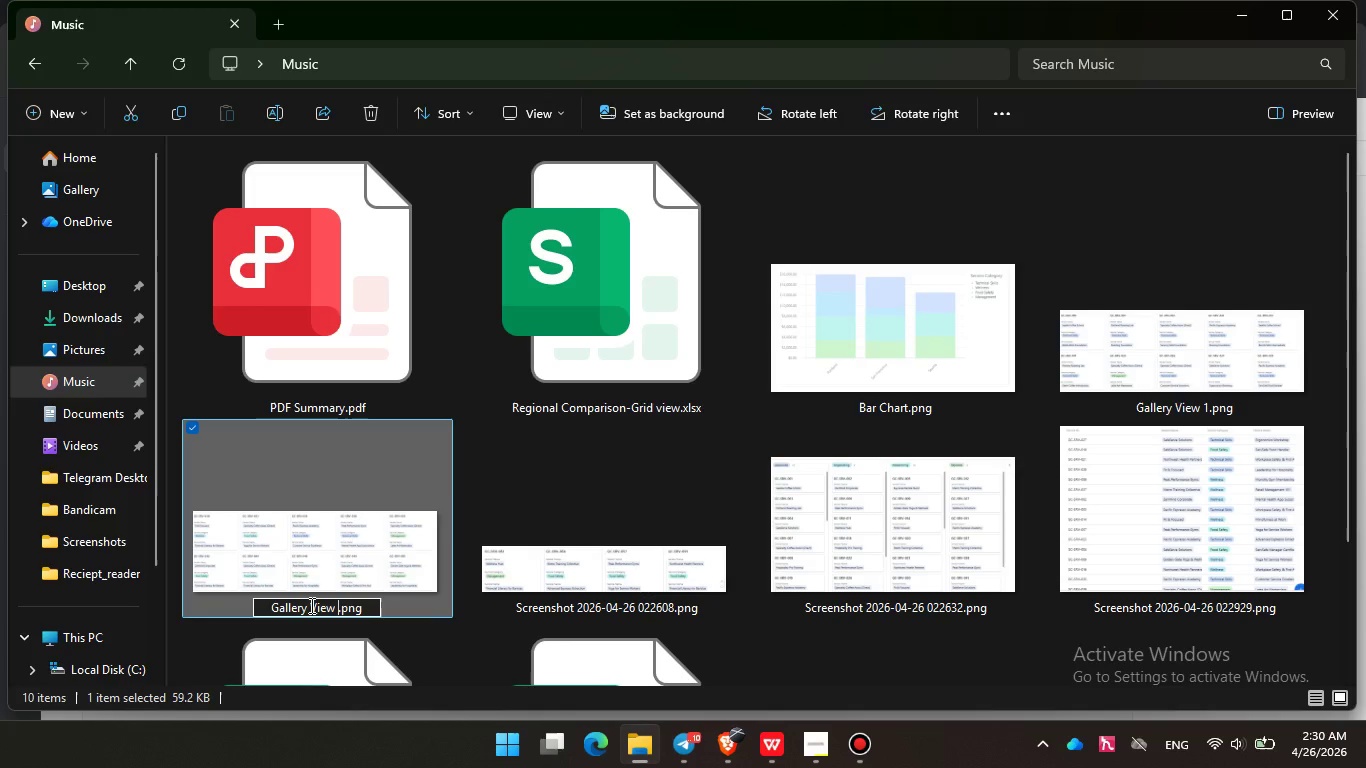 
key(Backspace)